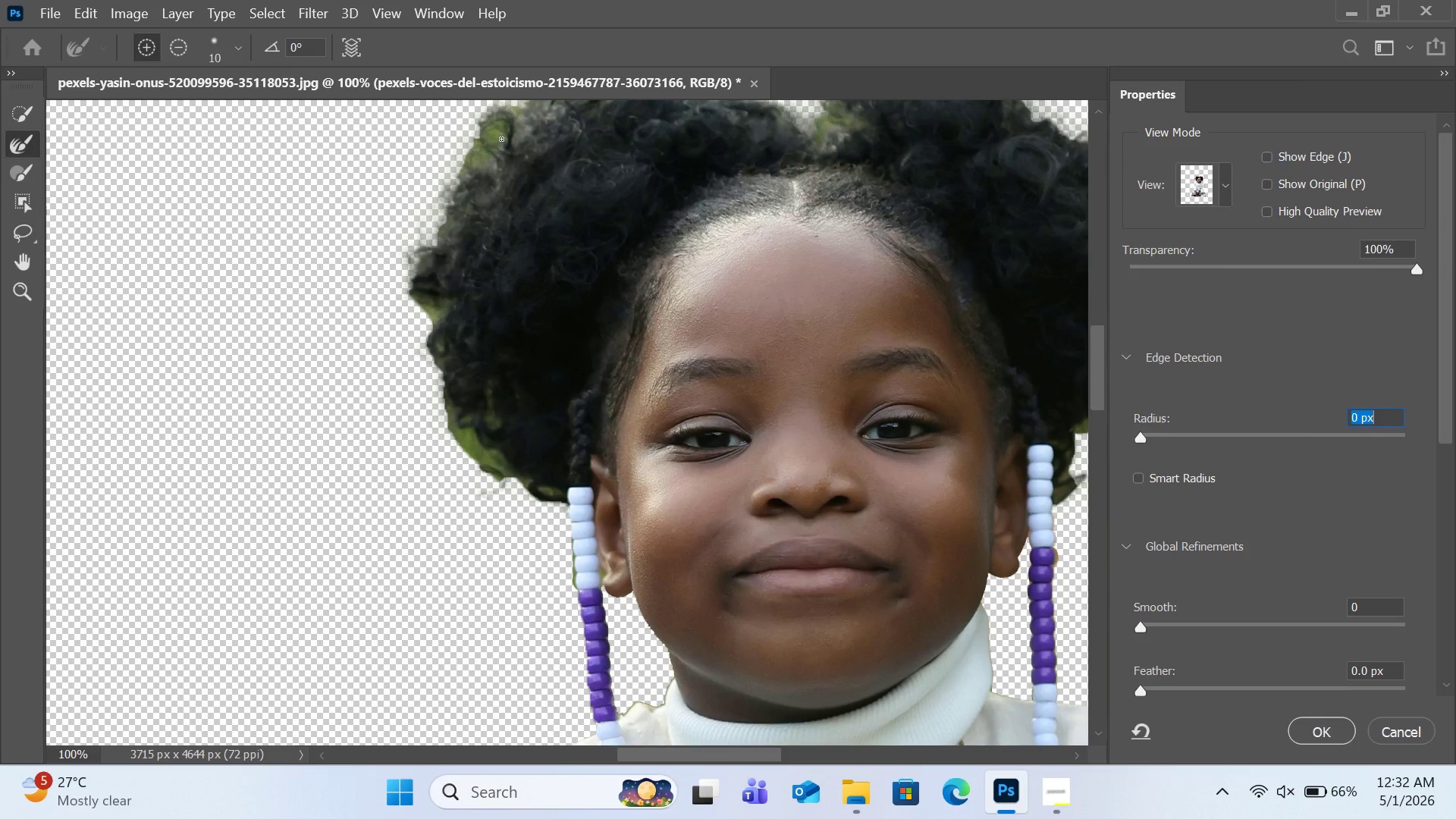 
key(BracketRight)
 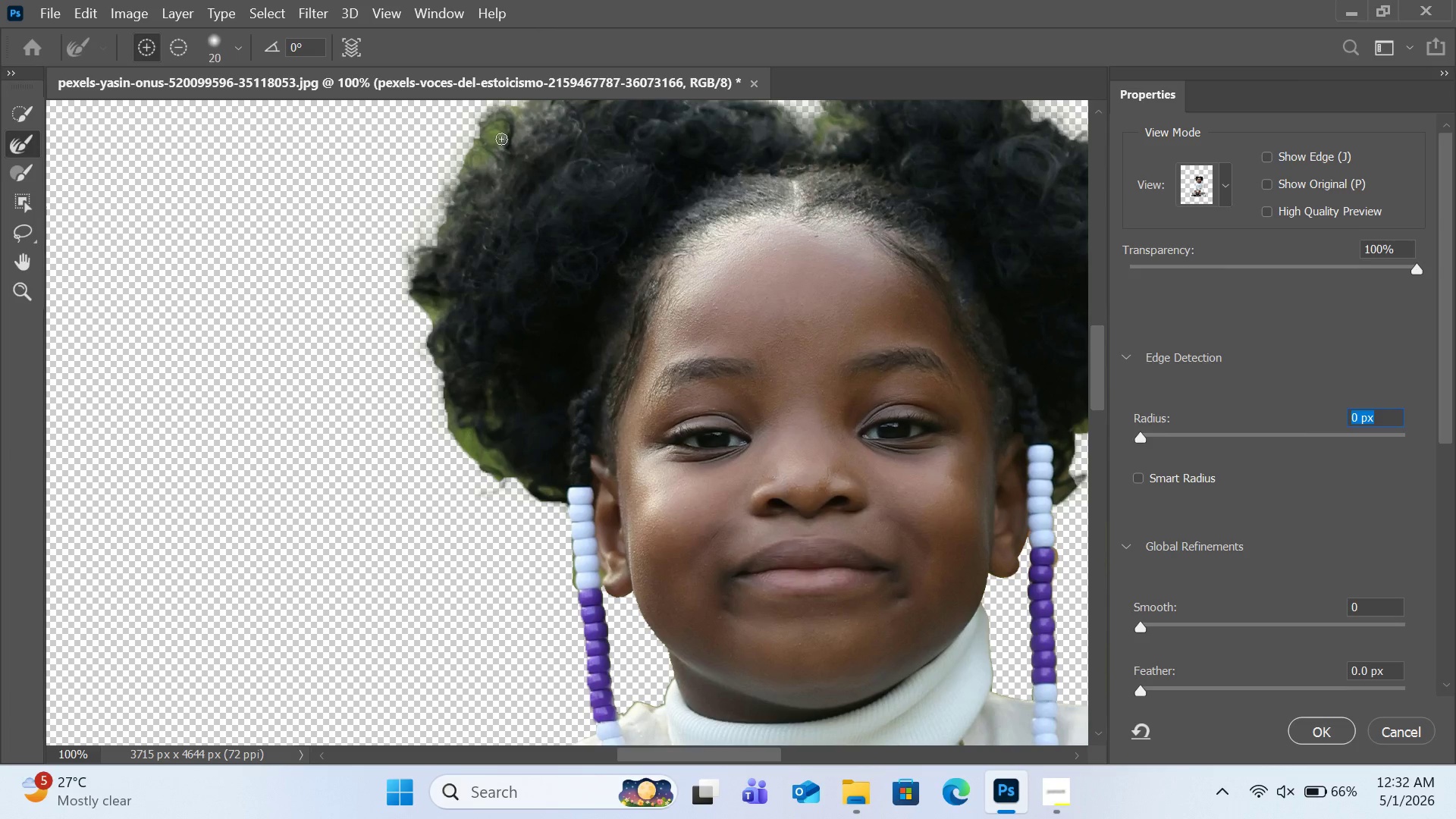 
key(BracketRight)
 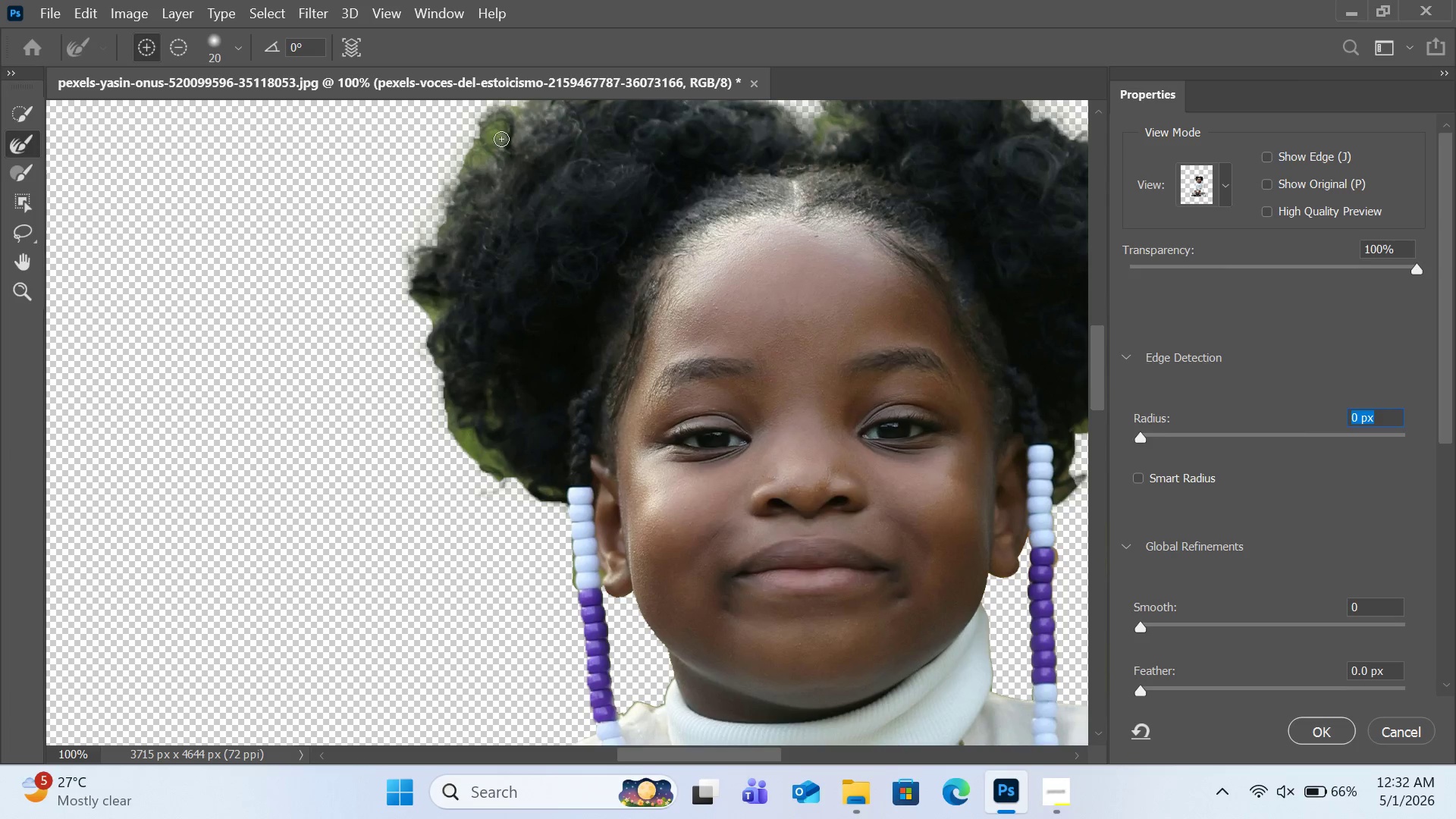 
key(BracketRight)
 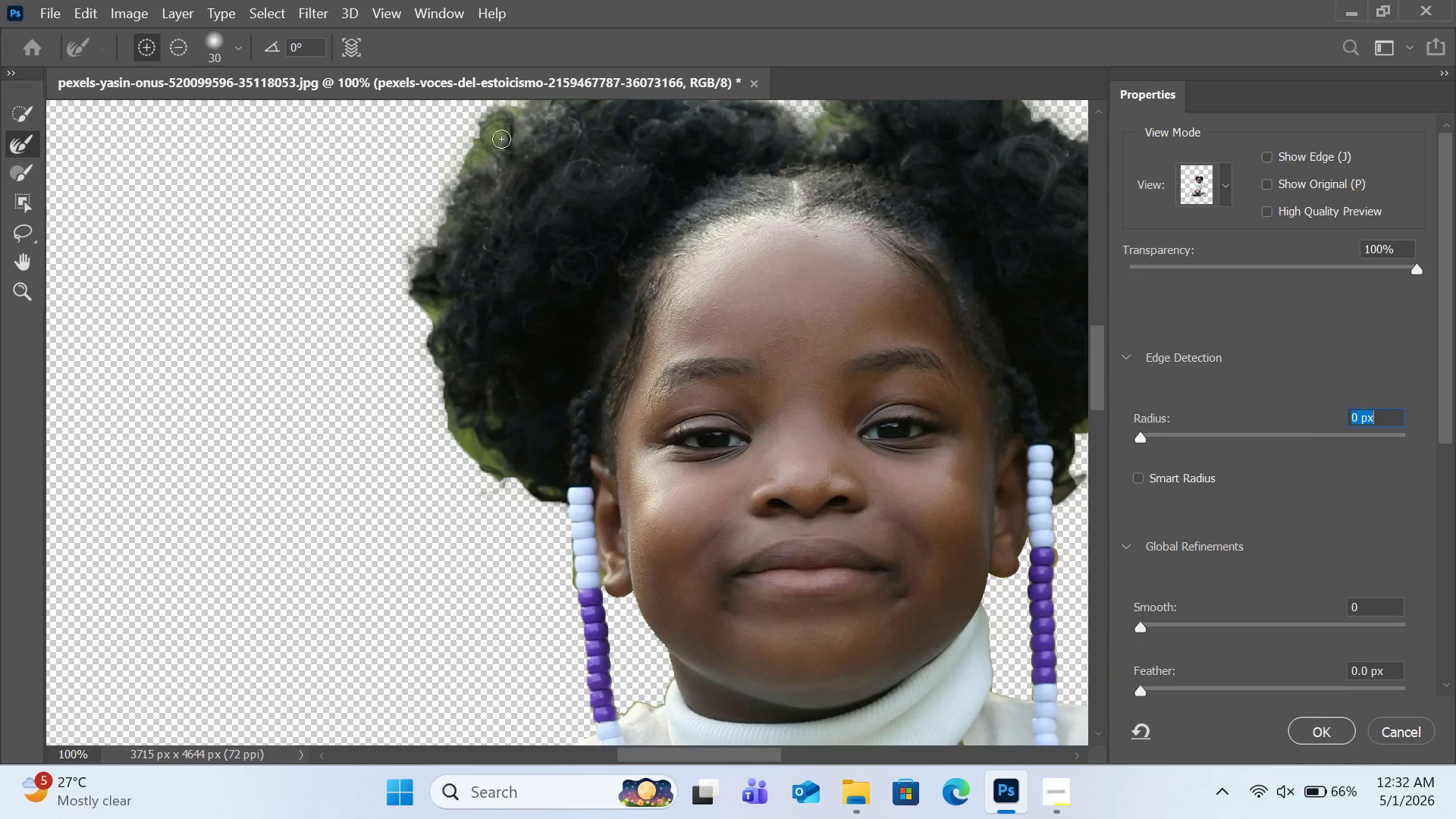 
key(BracketRight)
 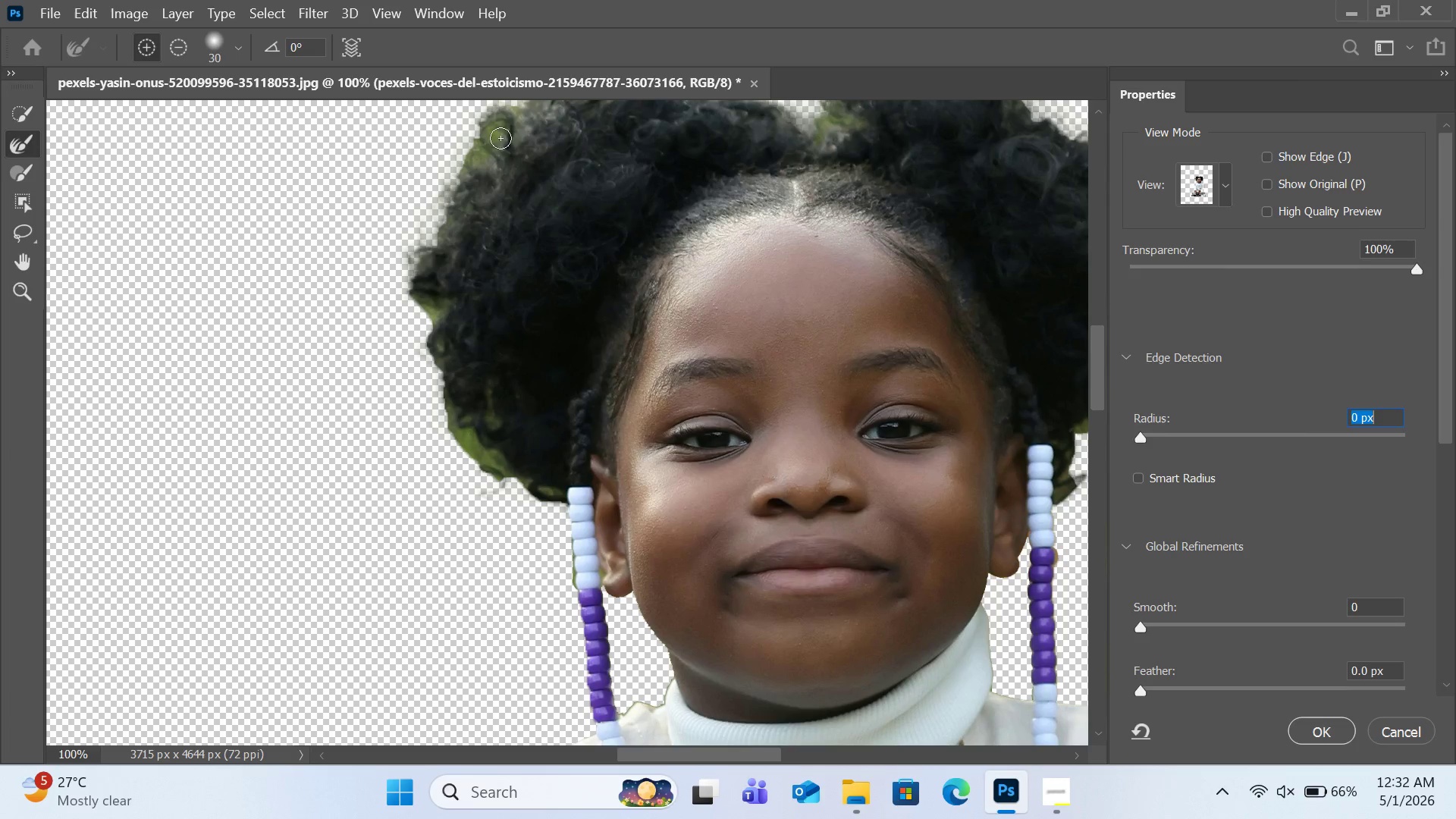 
key(BracketRight)
 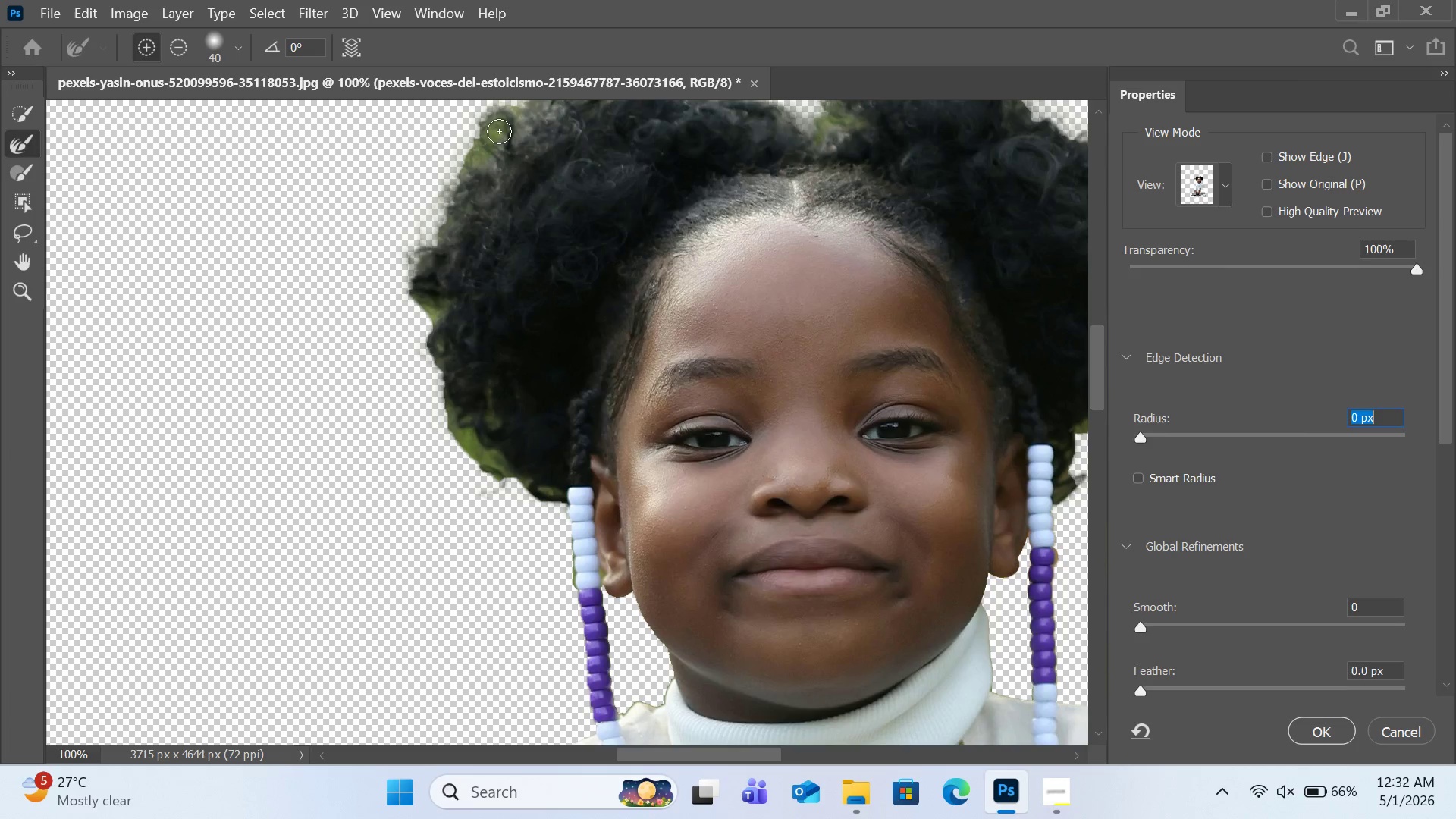 
key(BracketRight)
 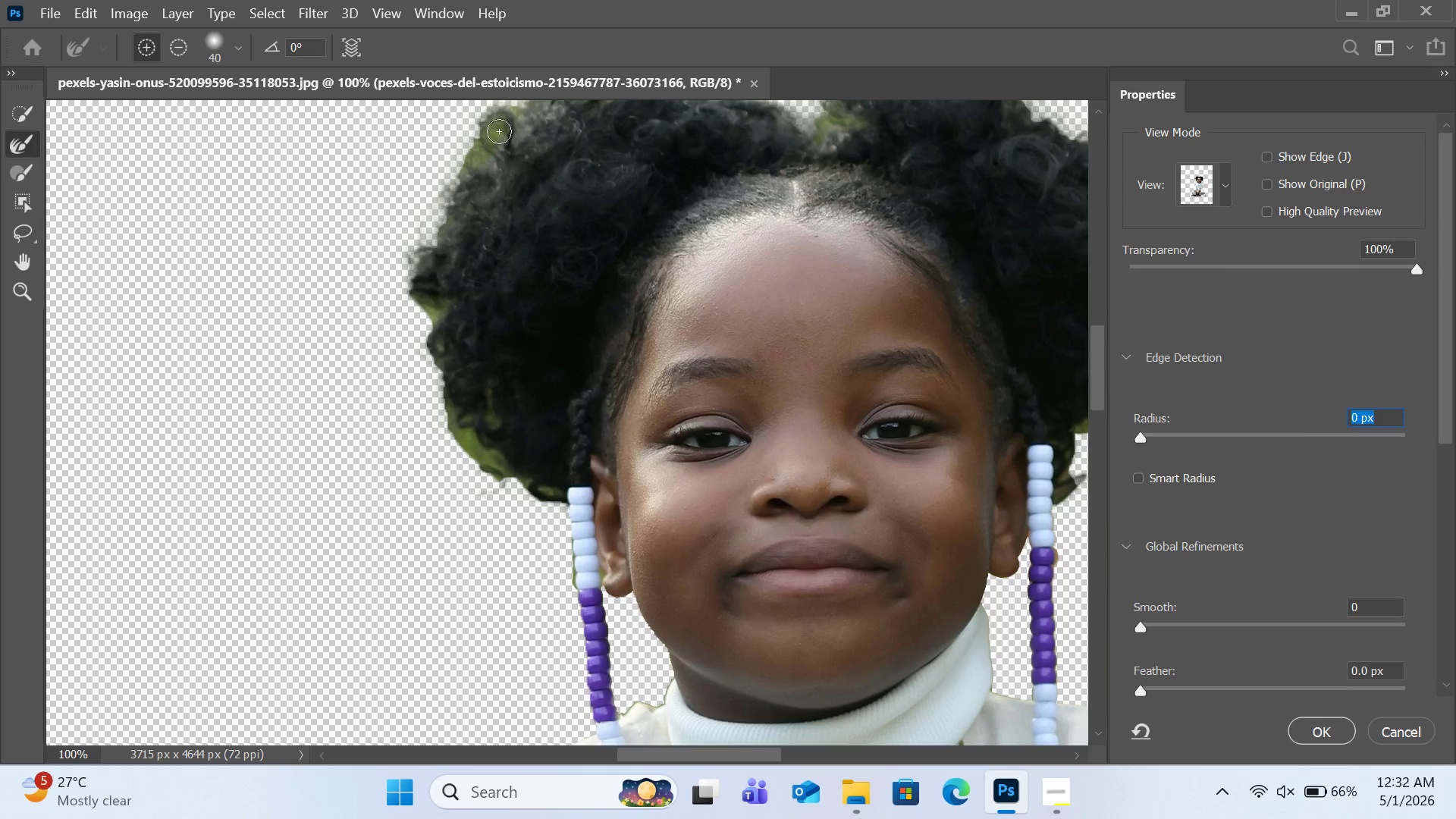 
key(BracketRight)
 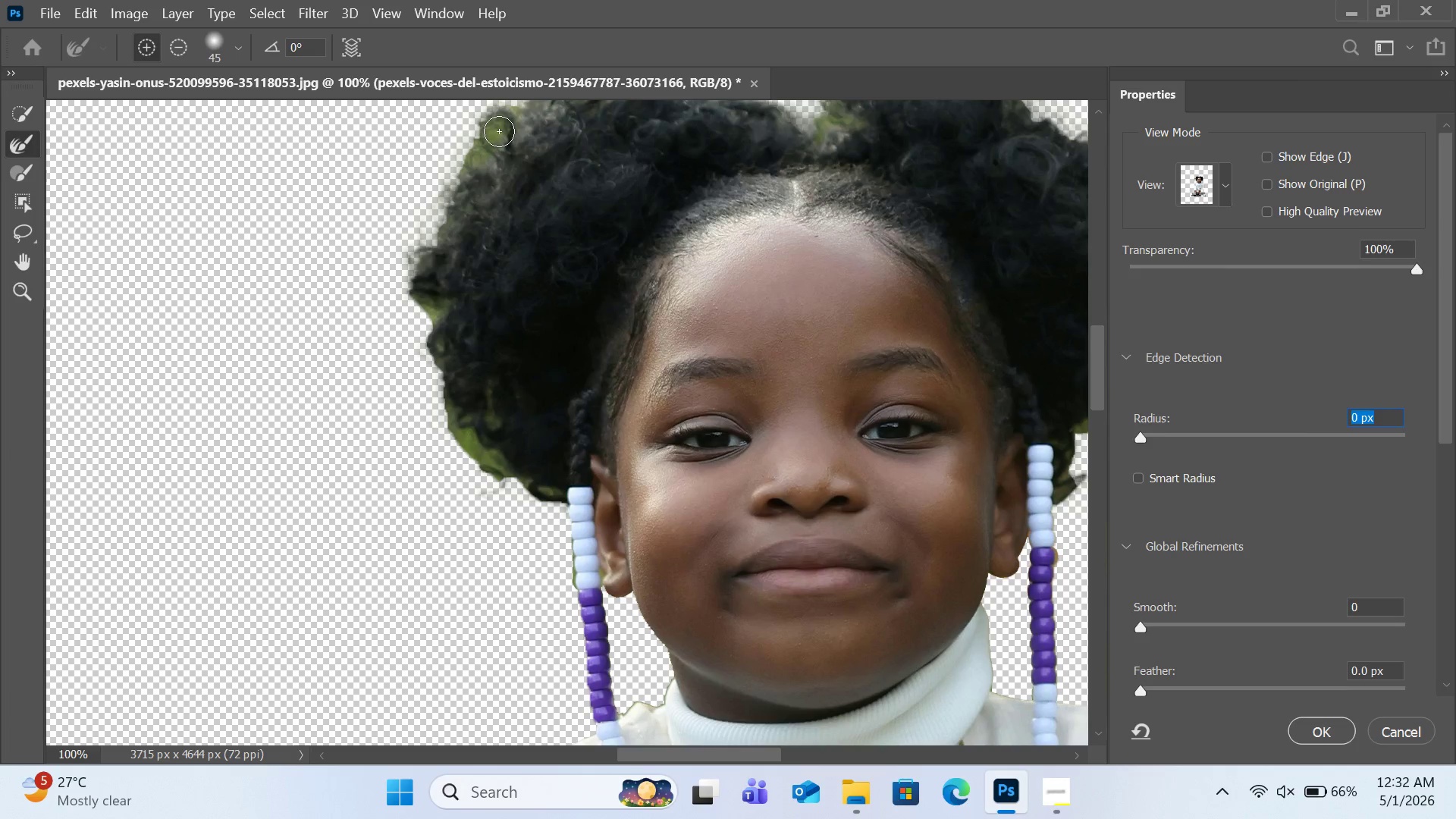 
key(BracketRight)
 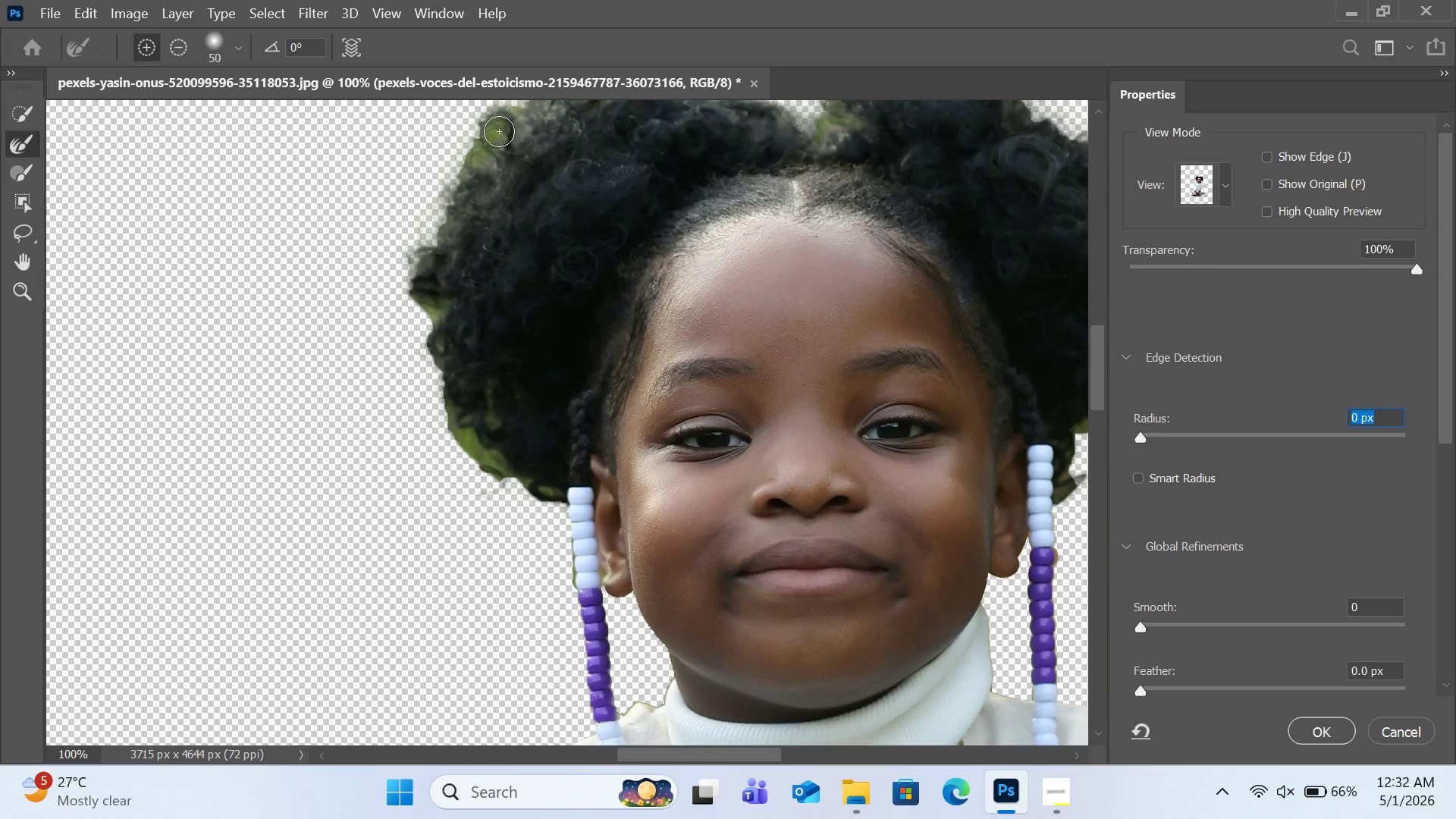 
key(BracketRight)
 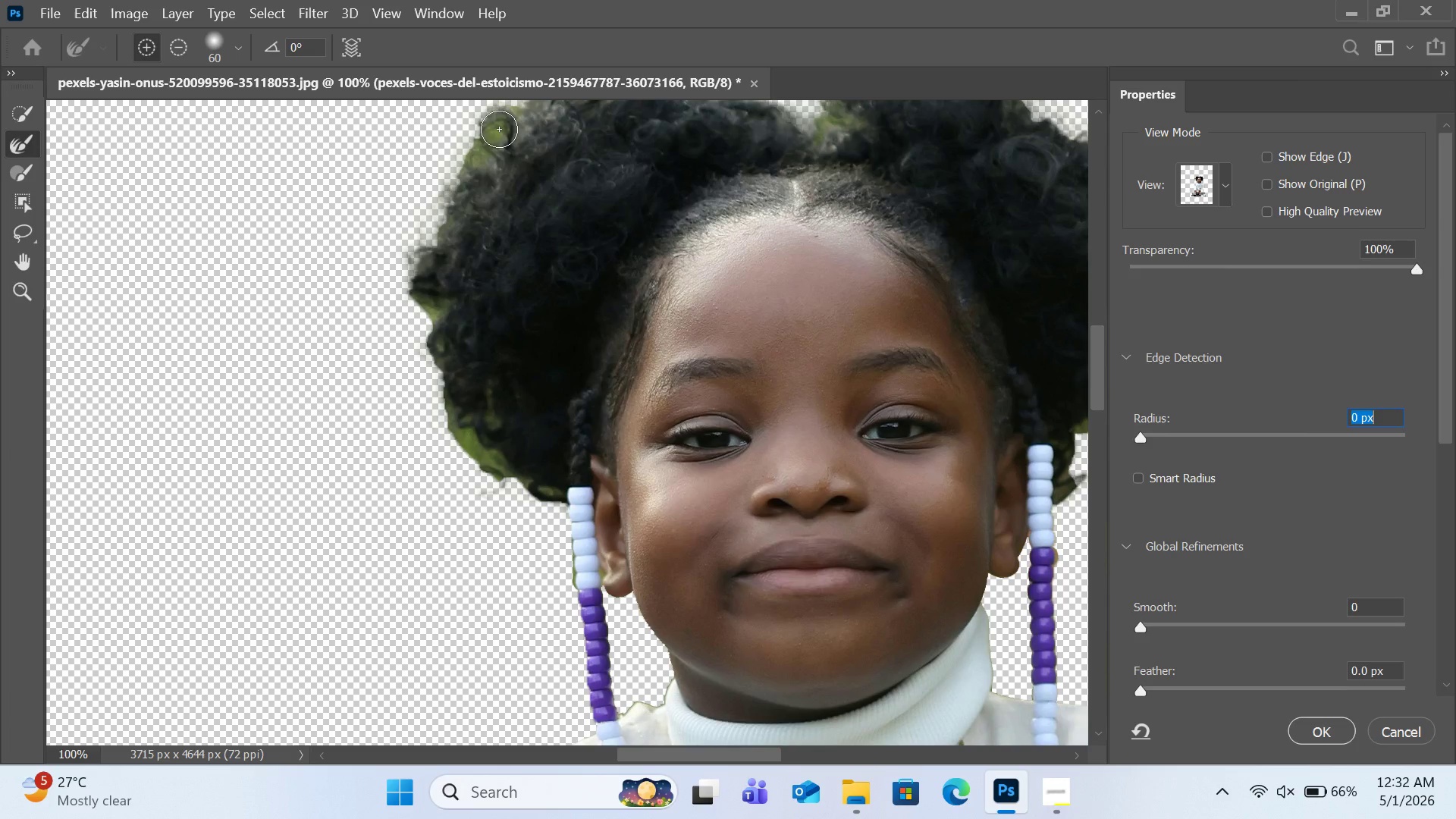 
left_click_drag(start_coordinate=[499, 129], to_coordinate=[508, 494])
 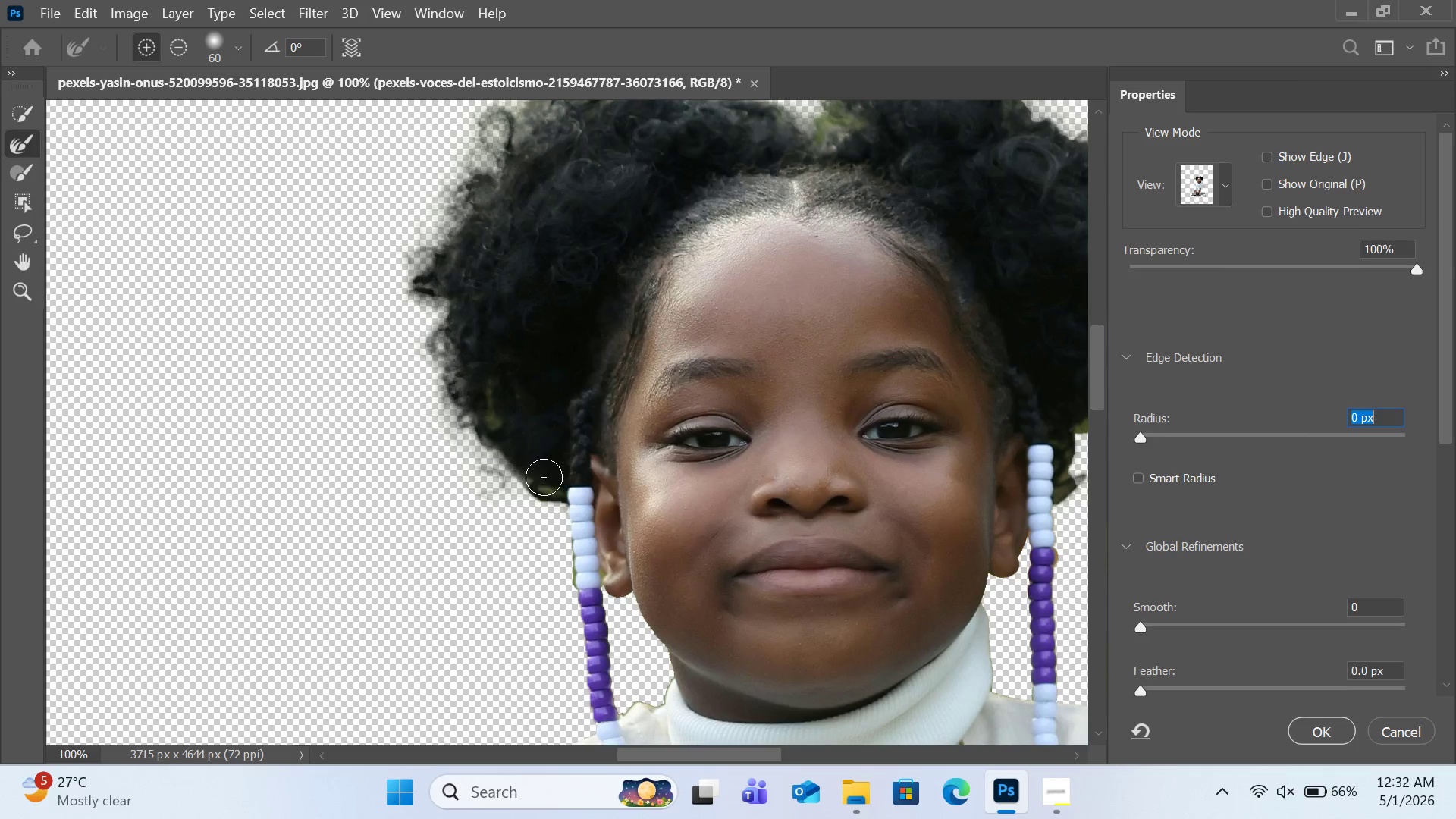 
left_click_drag(start_coordinate=[553, 491], to_coordinate=[461, 479])
 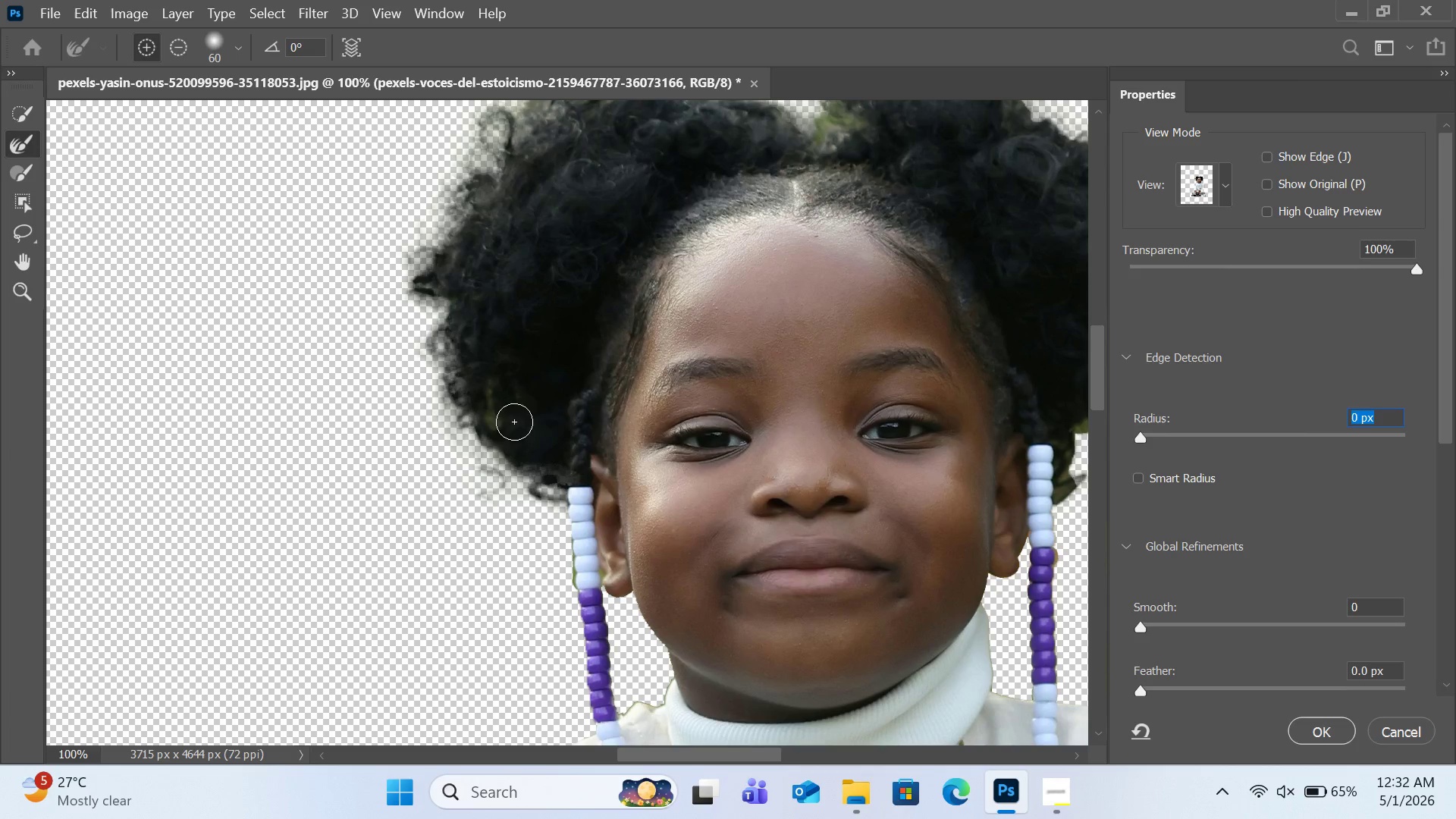 
scroll: coordinate [857, 157], scroll_direction: up, amount: 6.0
 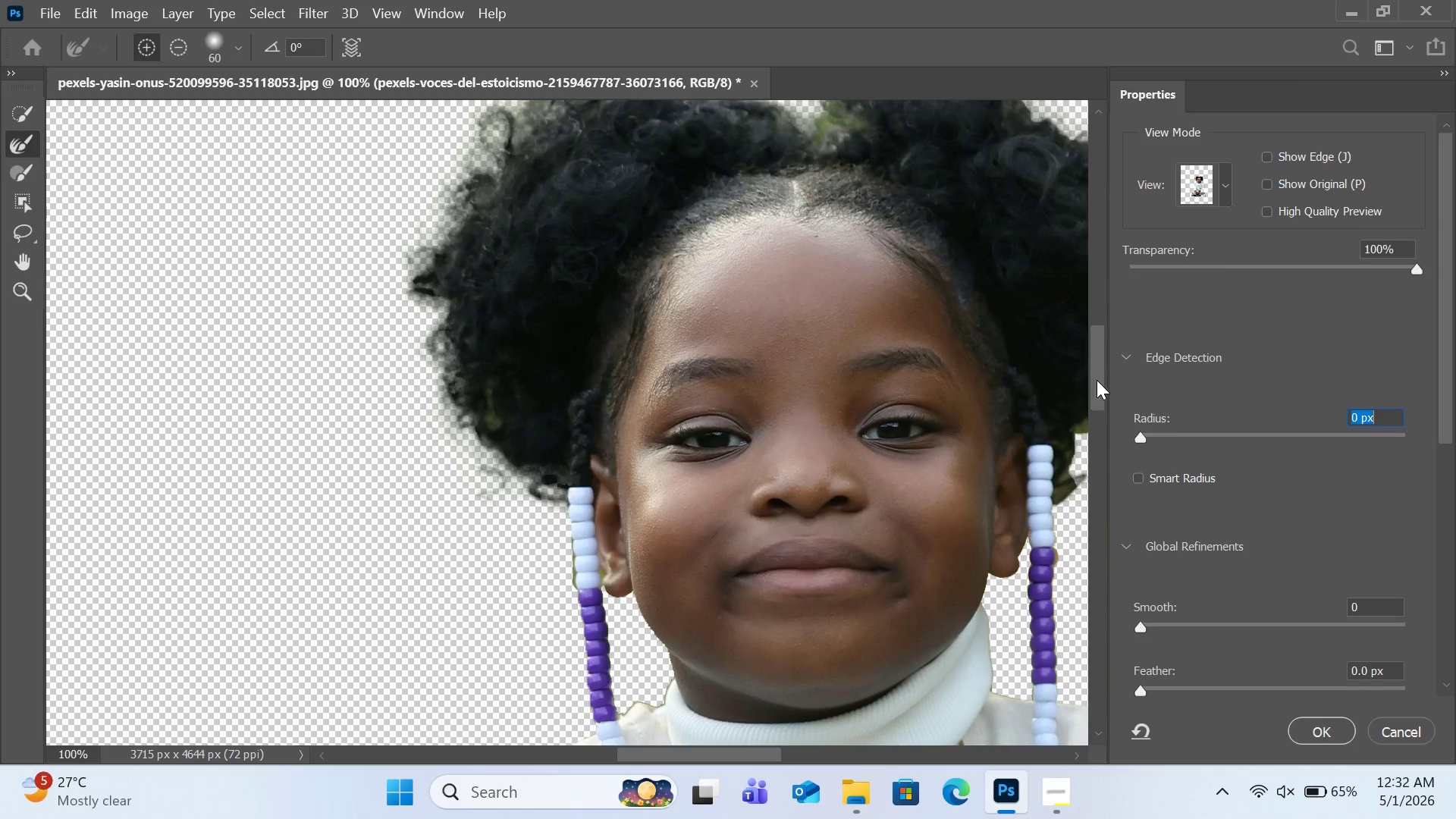 
left_click_drag(start_coordinate=[1100, 376], to_coordinate=[1100, 340])
 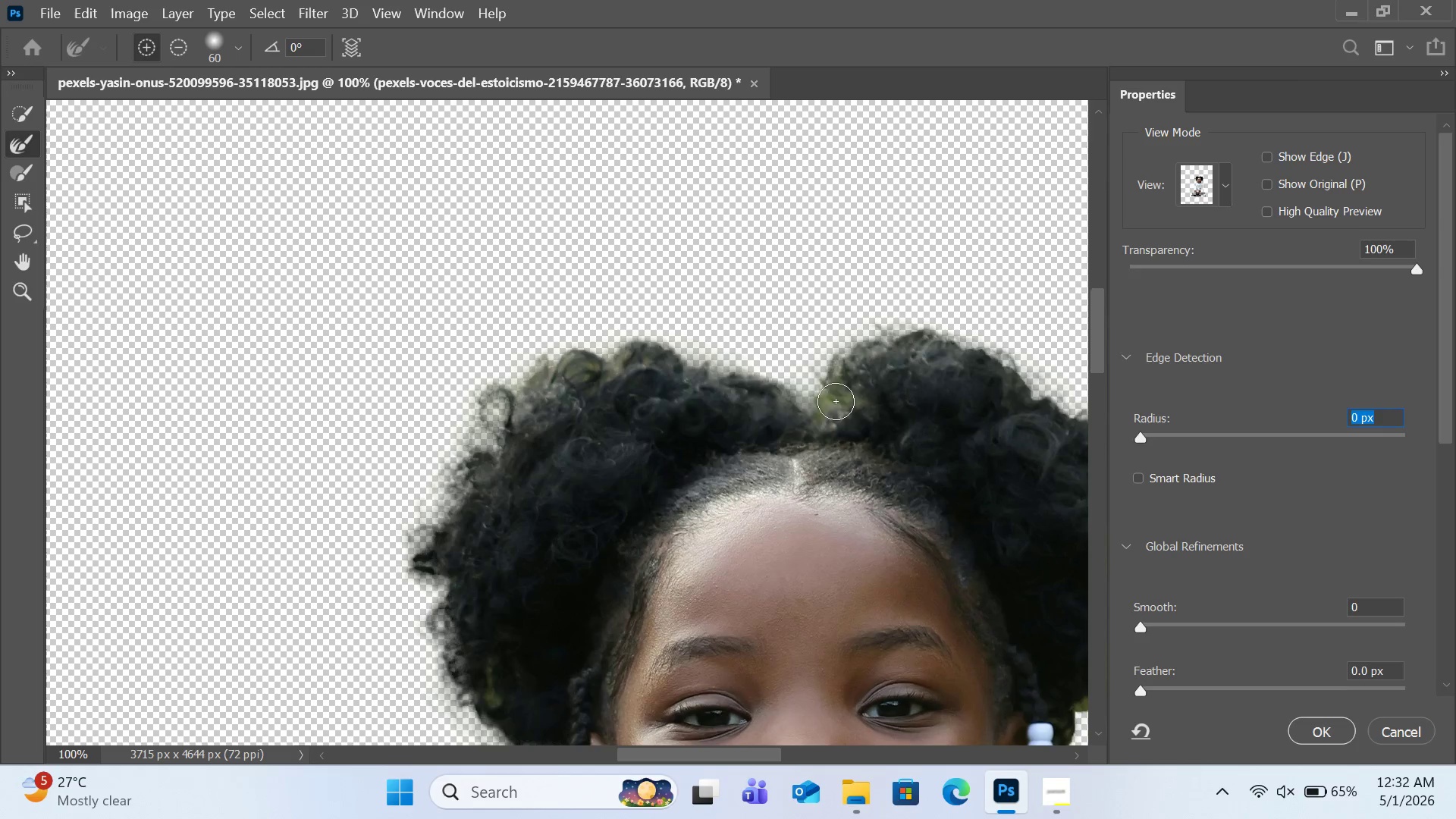 
left_click_drag(start_coordinate=[834, 401], to_coordinate=[868, 359])
 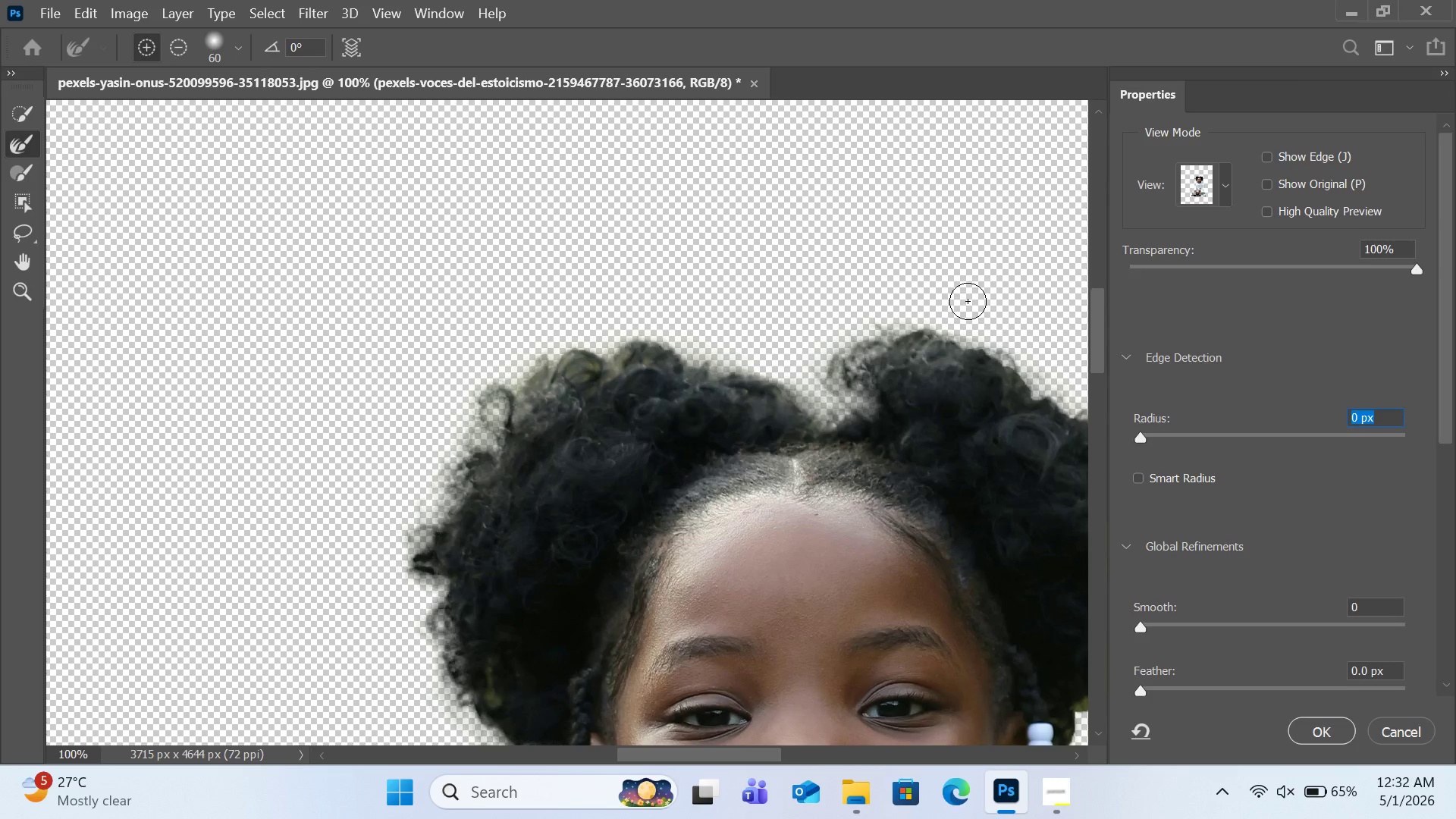 
key(Control+Z)
 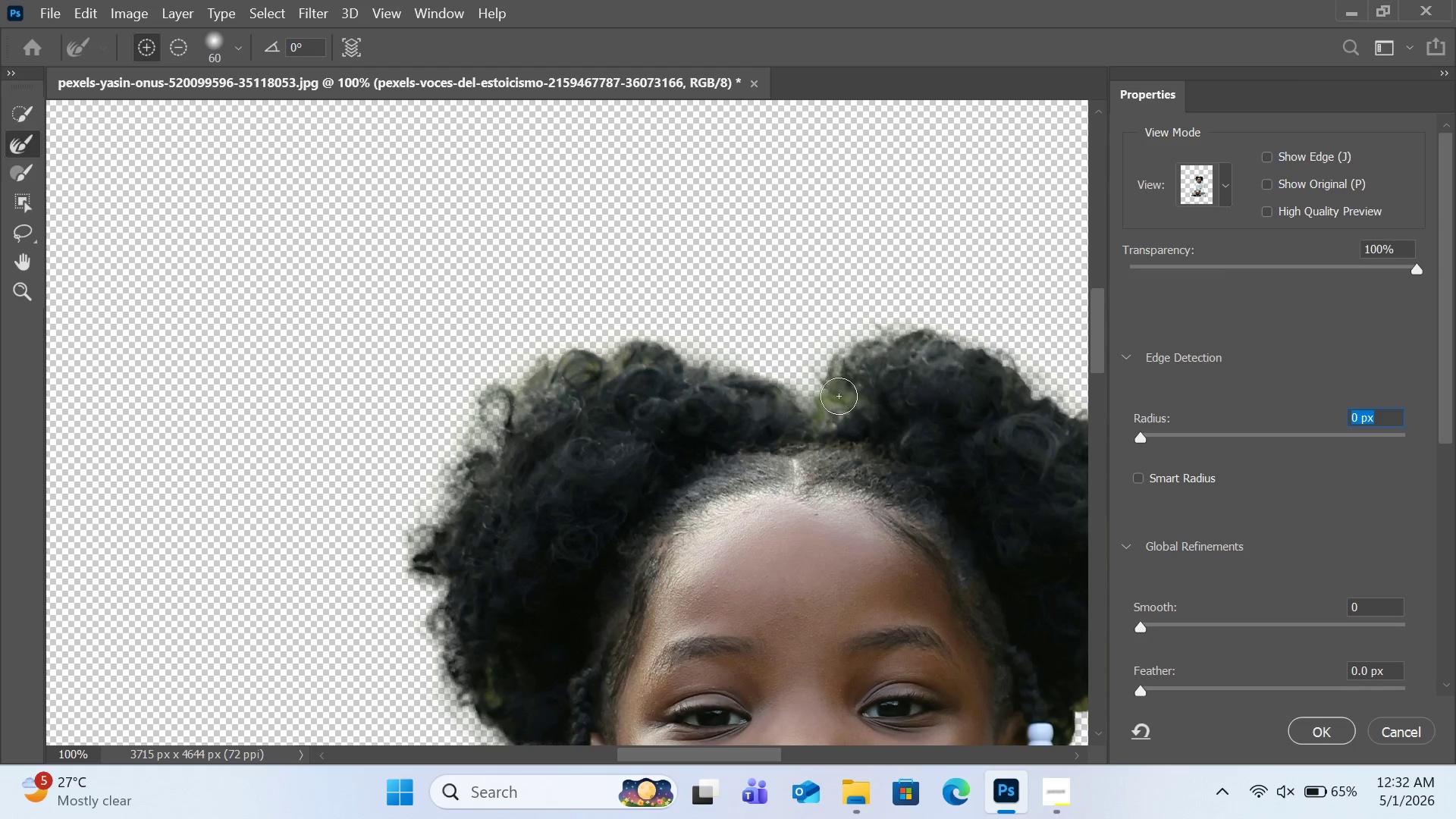 
left_click_drag(start_coordinate=[839, 396], to_coordinate=[736, 353])
 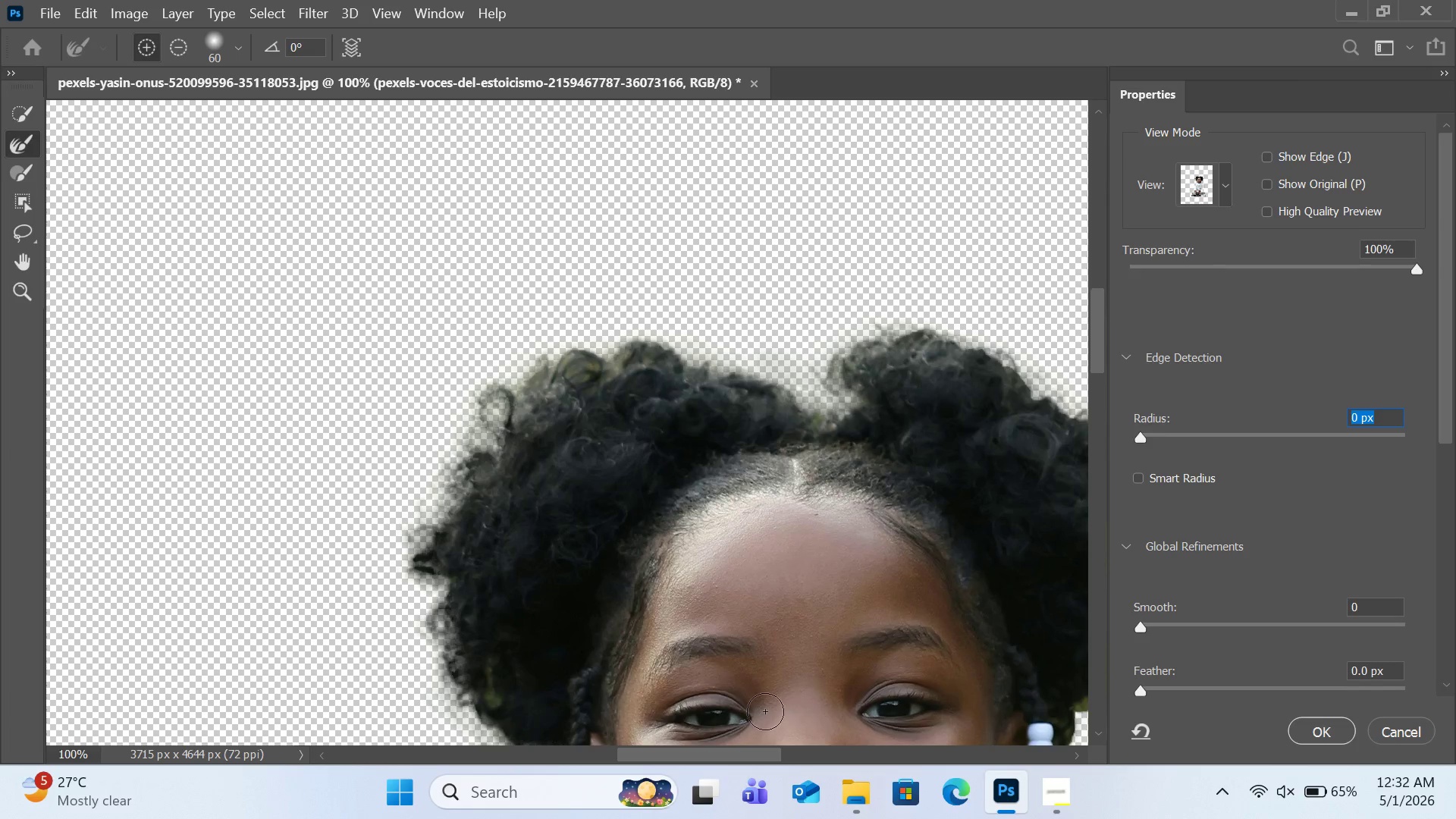 
left_click_drag(start_coordinate=[758, 751], to_coordinate=[794, 752])
 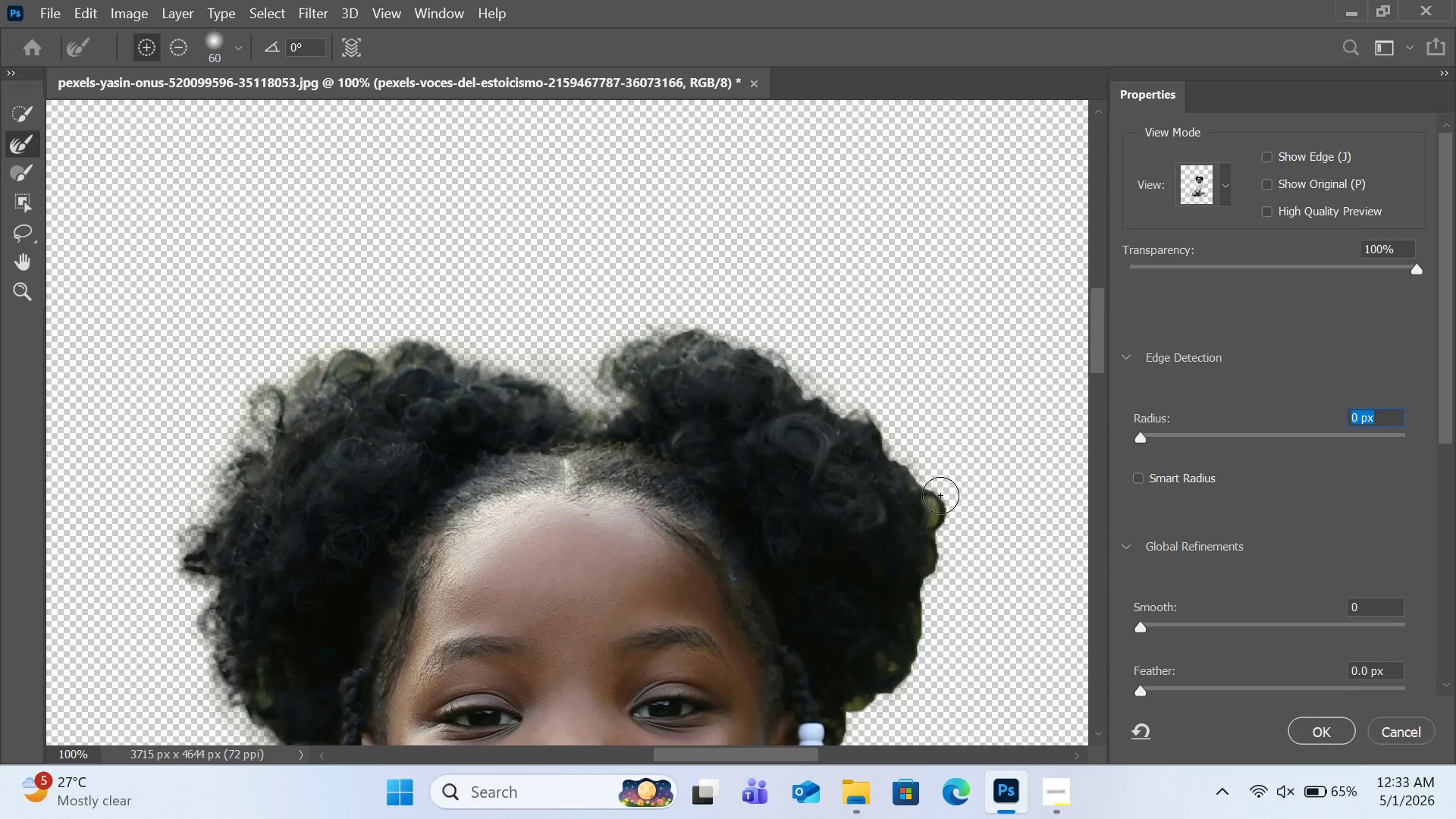 
left_click_drag(start_coordinate=[940, 496], to_coordinate=[940, 604])
 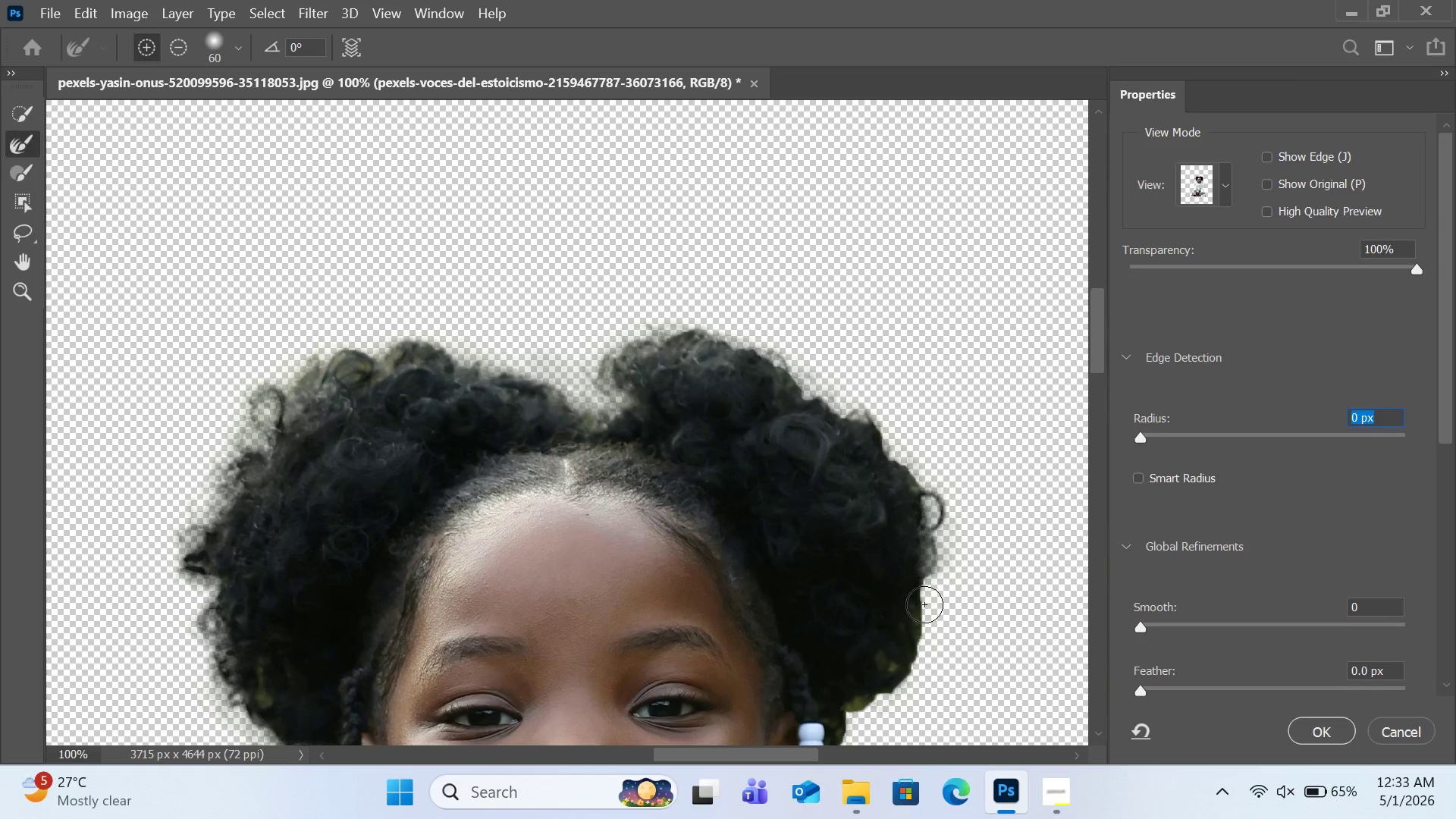 
left_click_drag(start_coordinate=[924, 595], to_coordinate=[836, 704])
 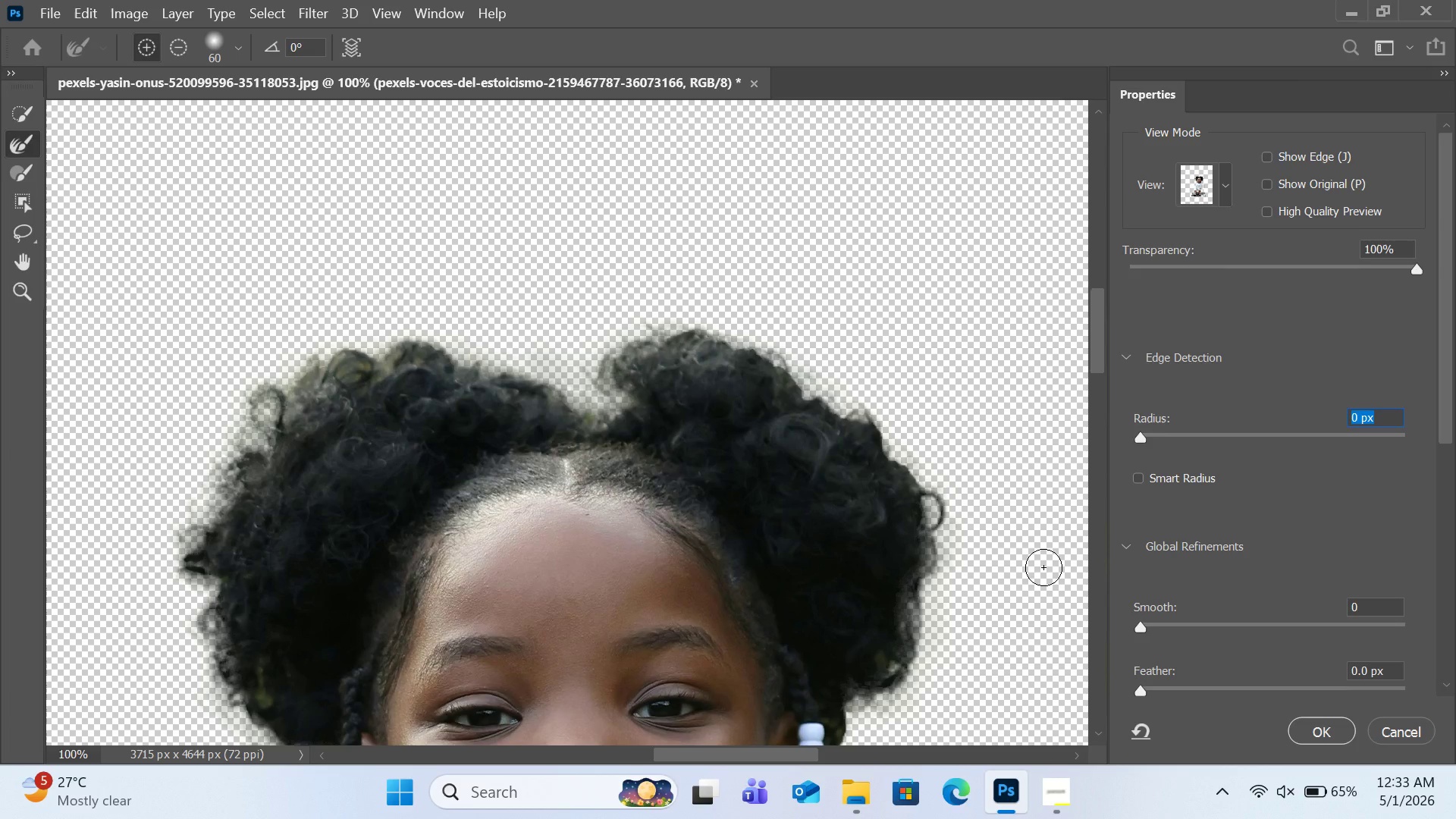 
scroll: coordinate [1042, 557], scroll_direction: down, amount: 7.0
 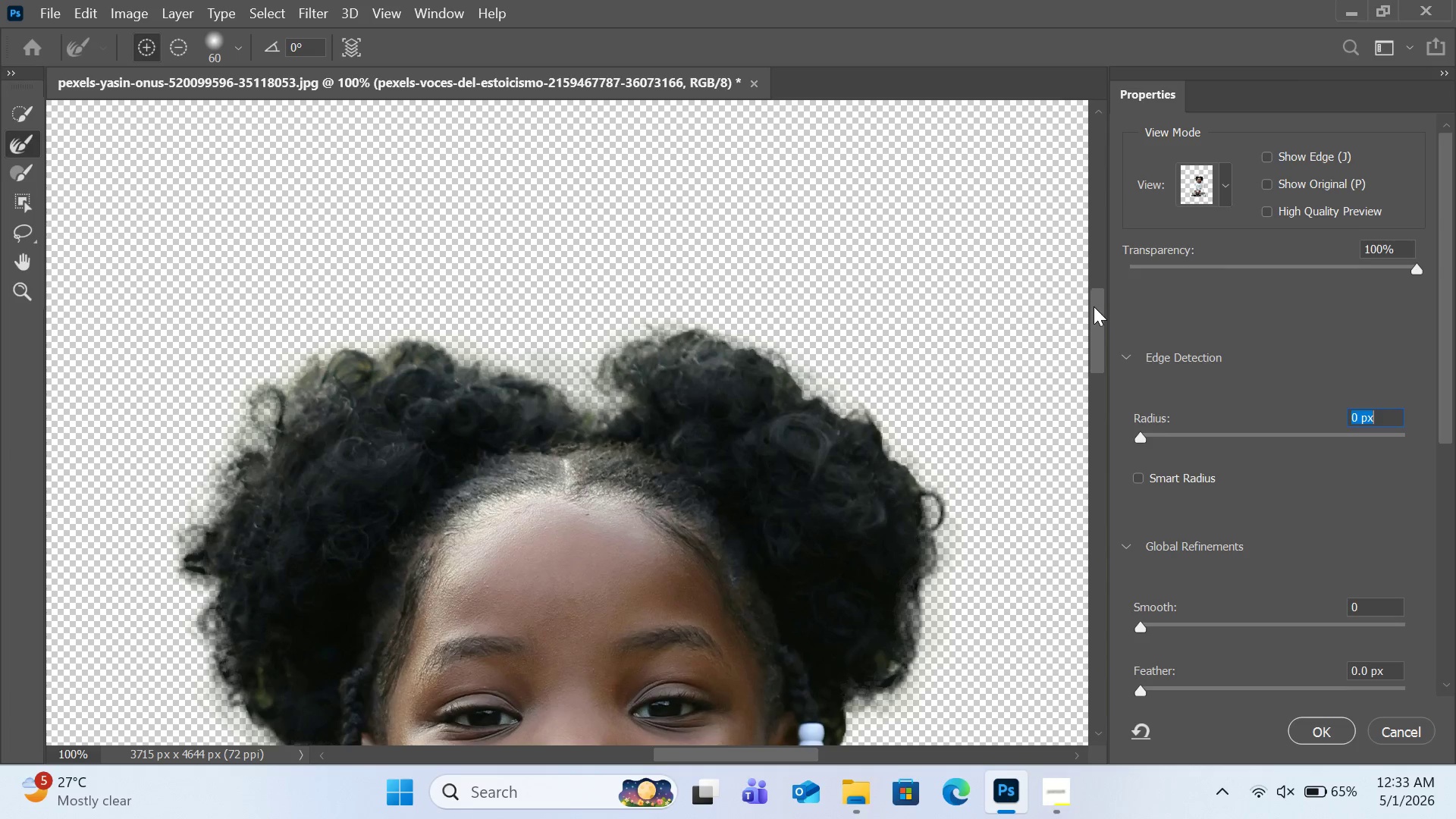 
left_click_drag(start_coordinate=[1096, 309], to_coordinate=[1098, 345])
 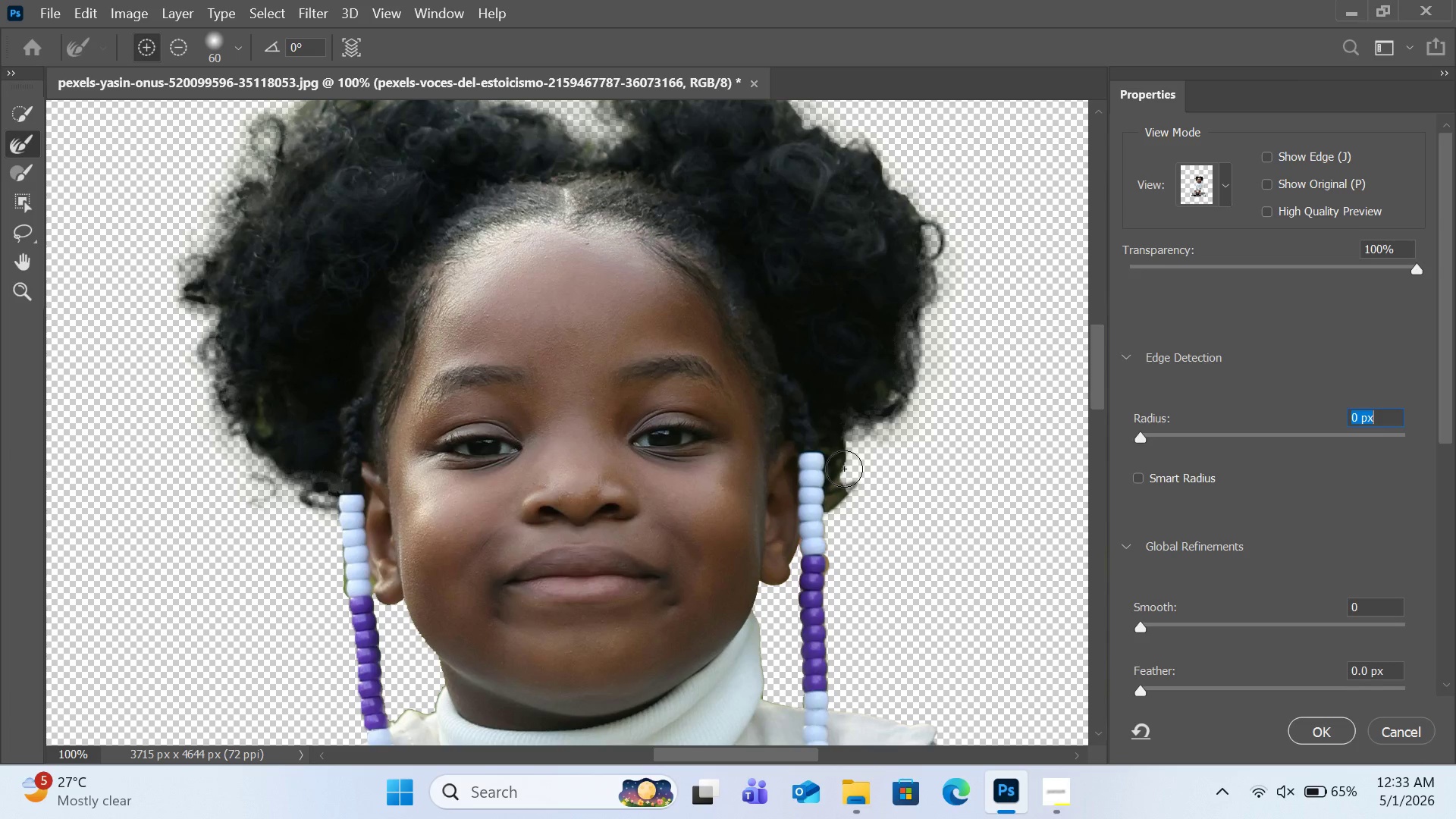 
left_click_drag(start_coordinate=[845, 455], to_coordinate=[844, 525])
 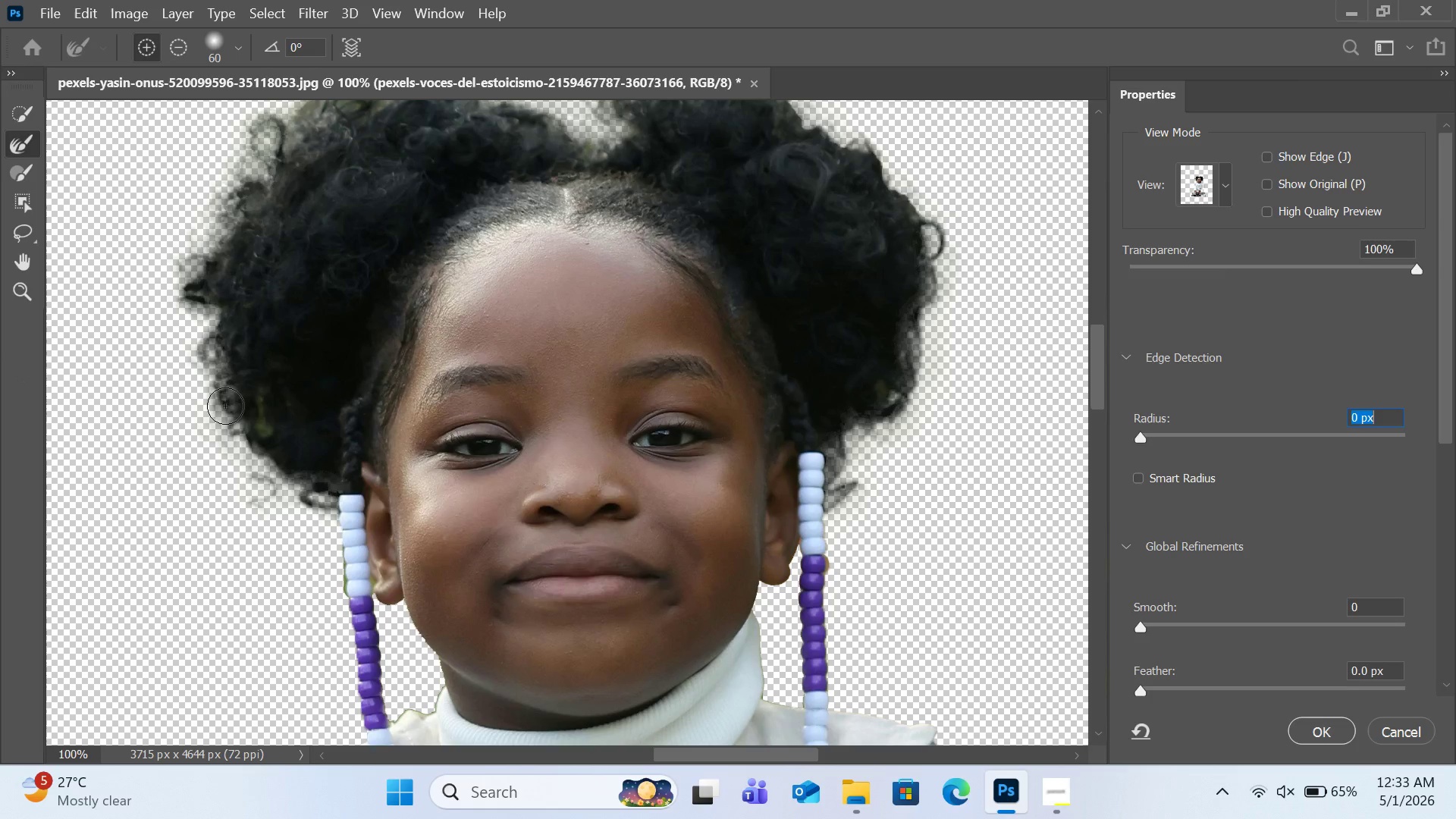 
left_click_drag(start_coordinate=[262, 397], to_coordinate=[251, 425])
 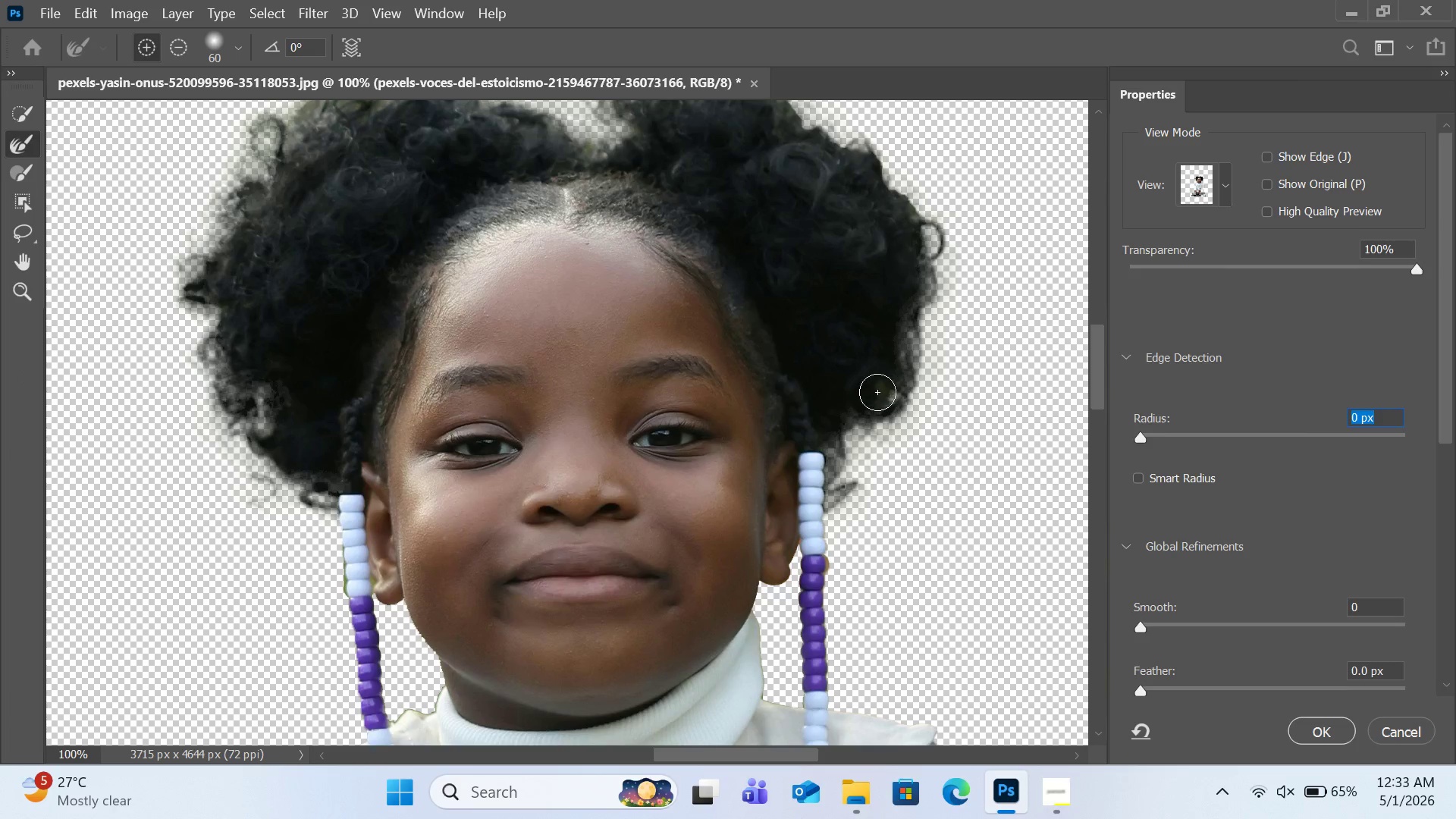 
left_click_drag(start_coordinate=[883, 388], to_coordinate=[925, 423])
 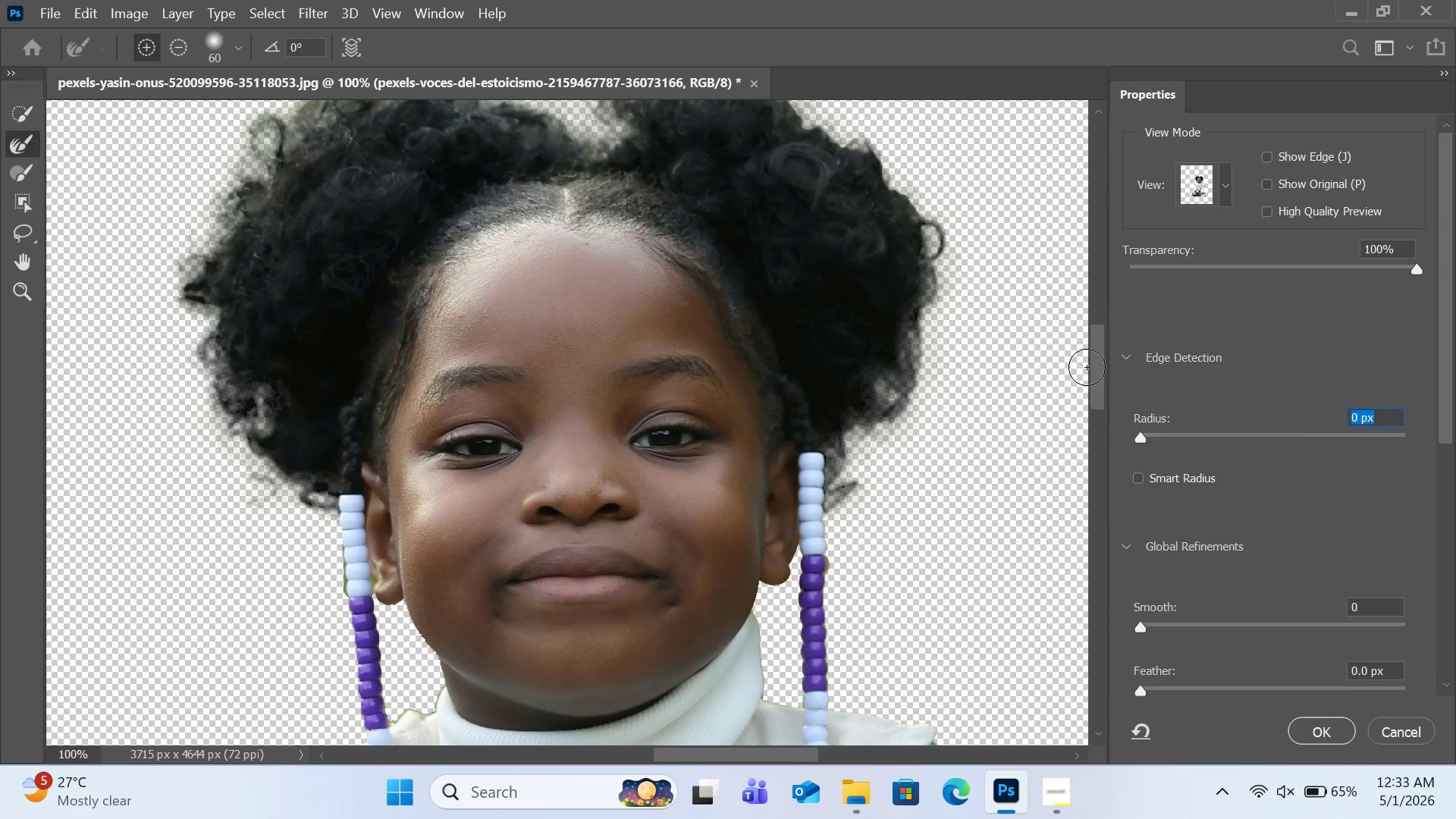 
left_click_drag(start_coordinate=[1099, 356], to_coordinate=[1099, 344])
 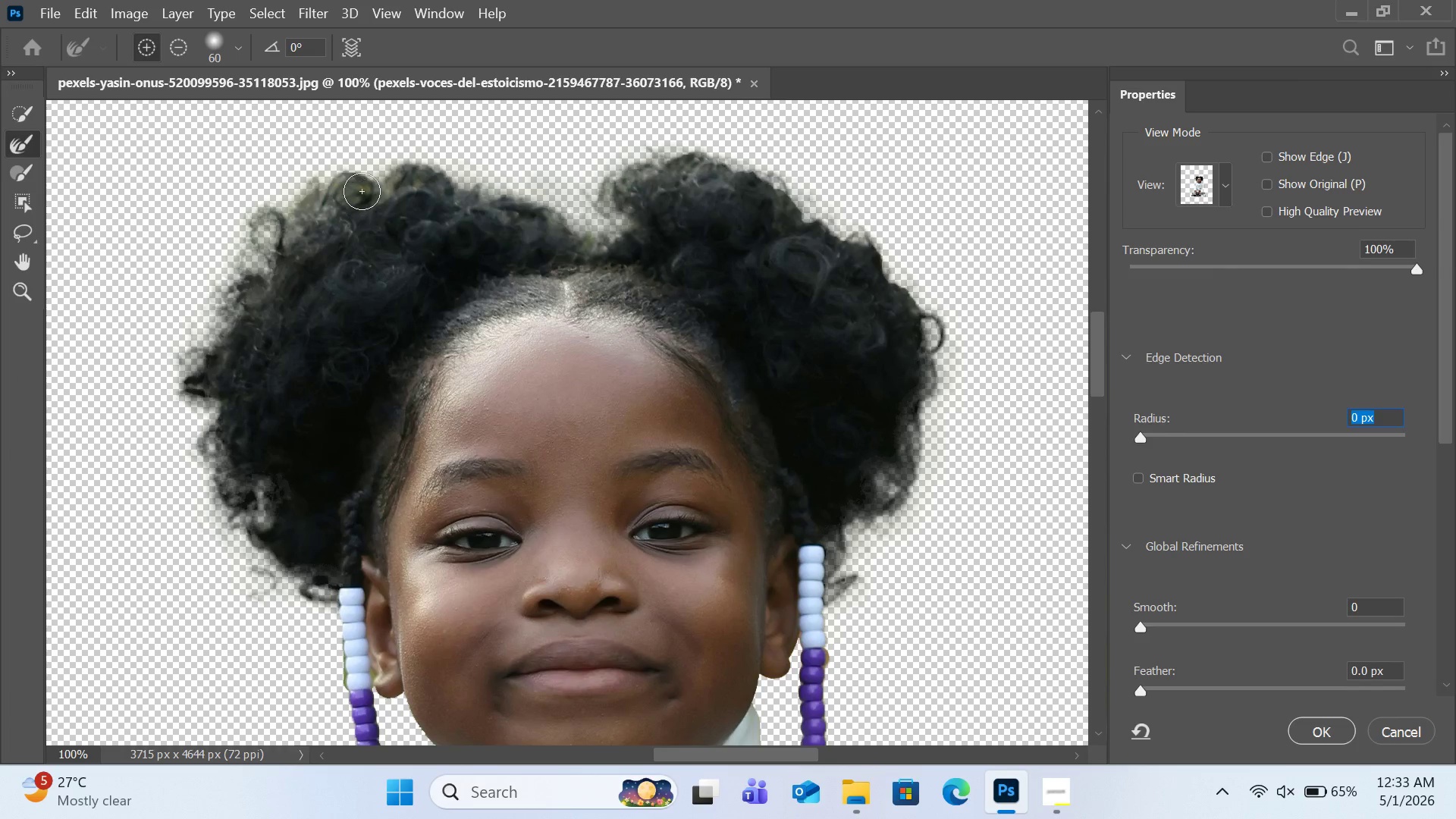 
left_click([360, 187])
 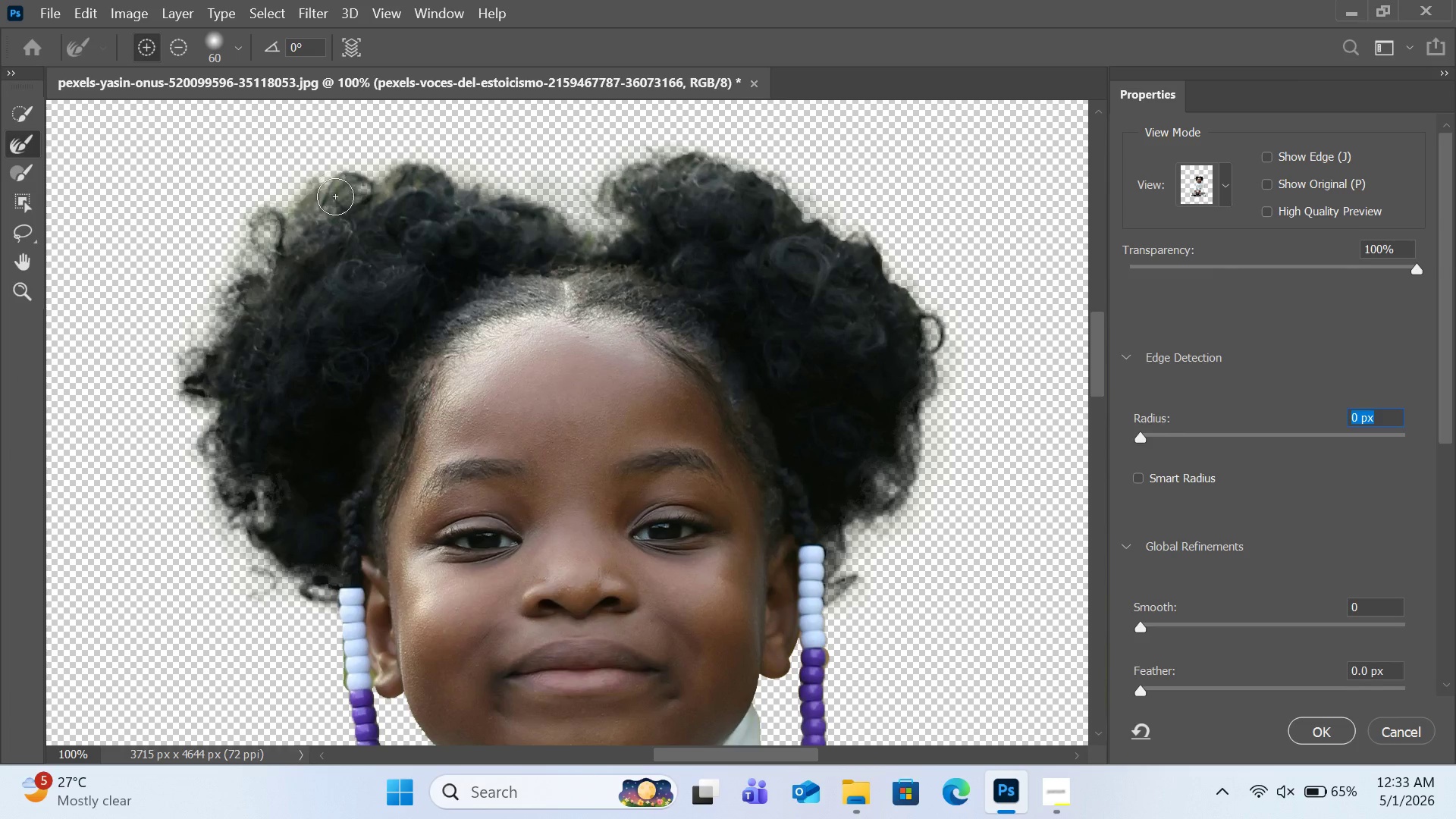 
left_click([353, 191])
 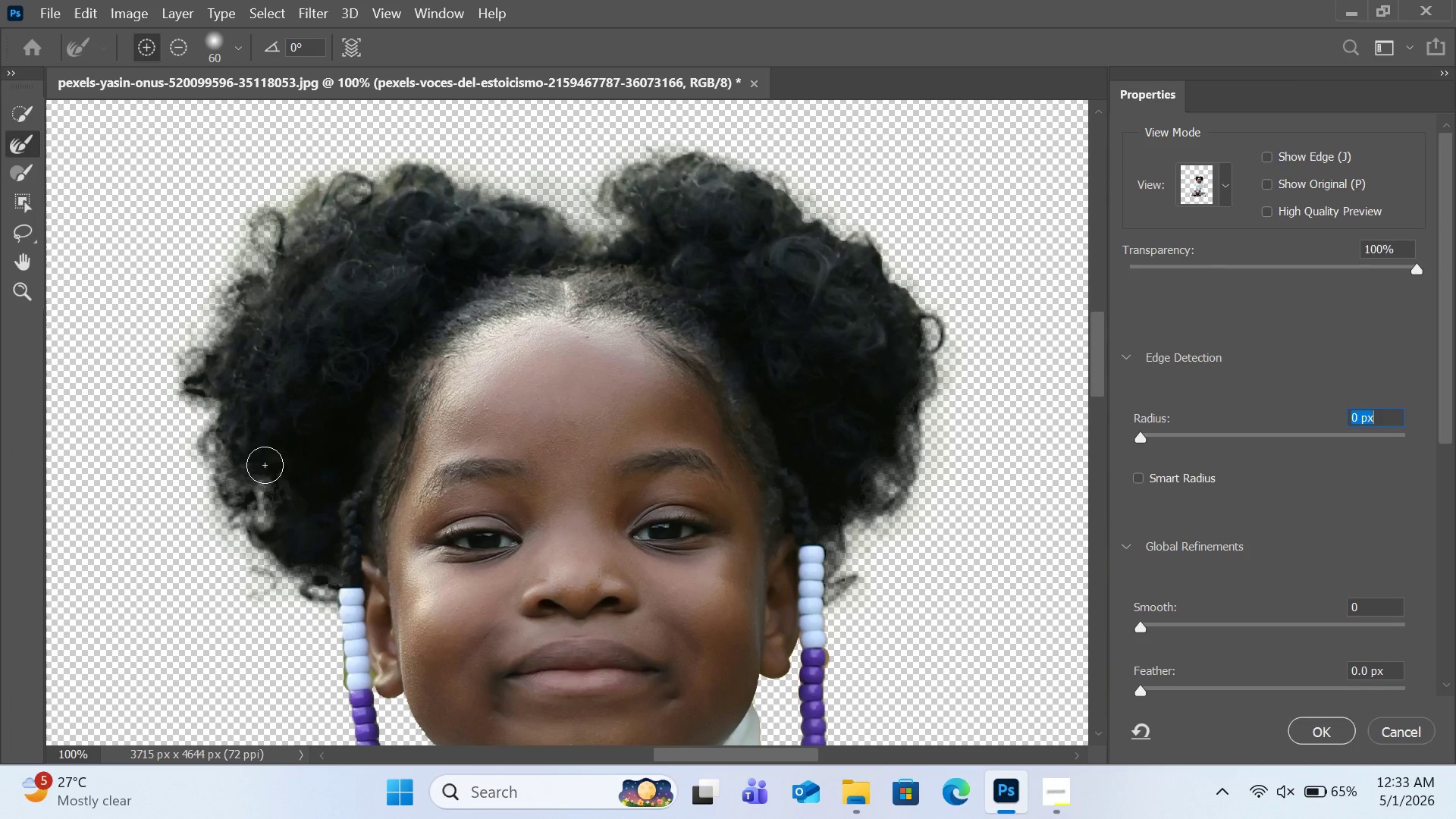 
left_click([286, 487])
 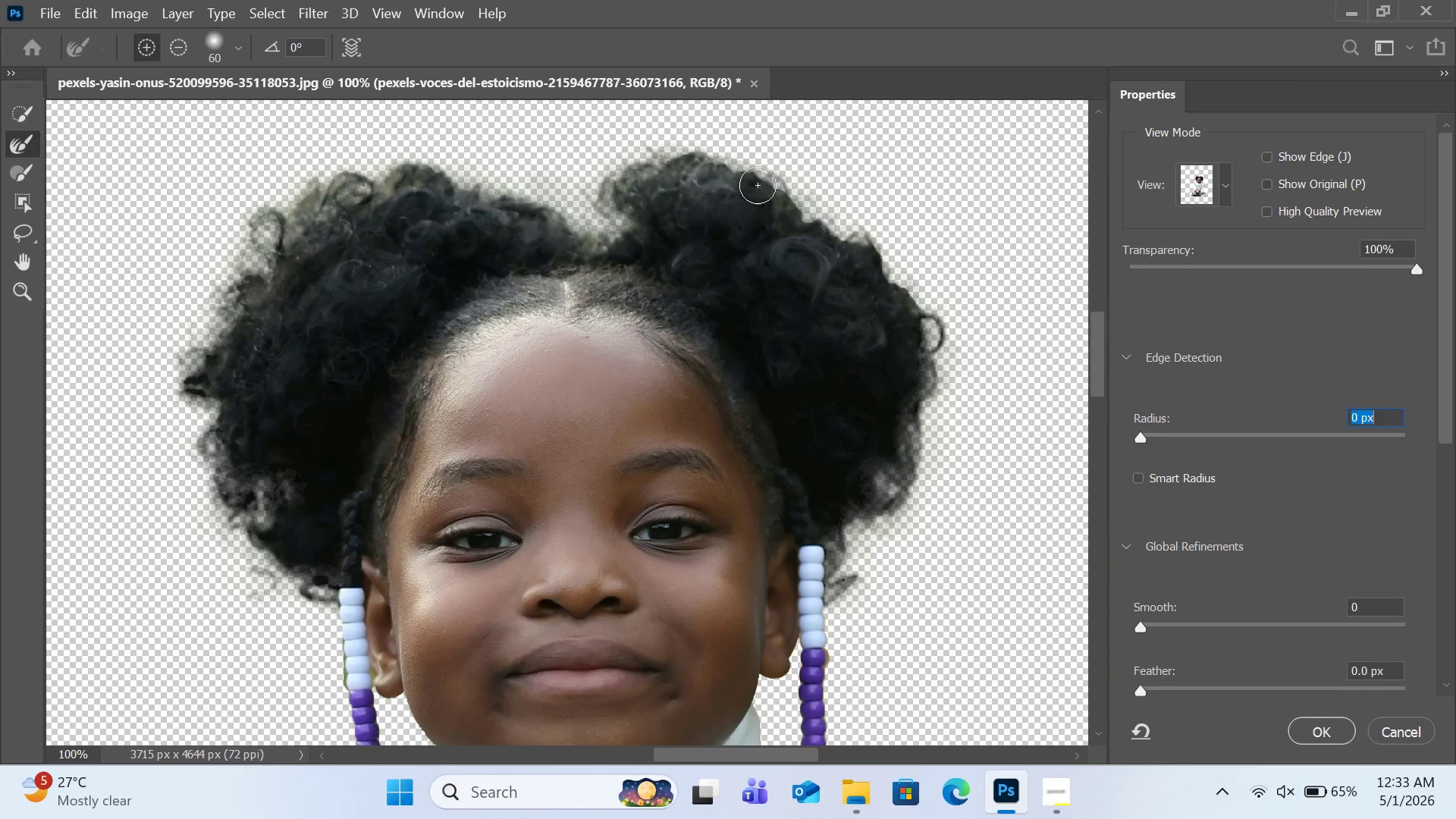 
left_click([871, 249])
 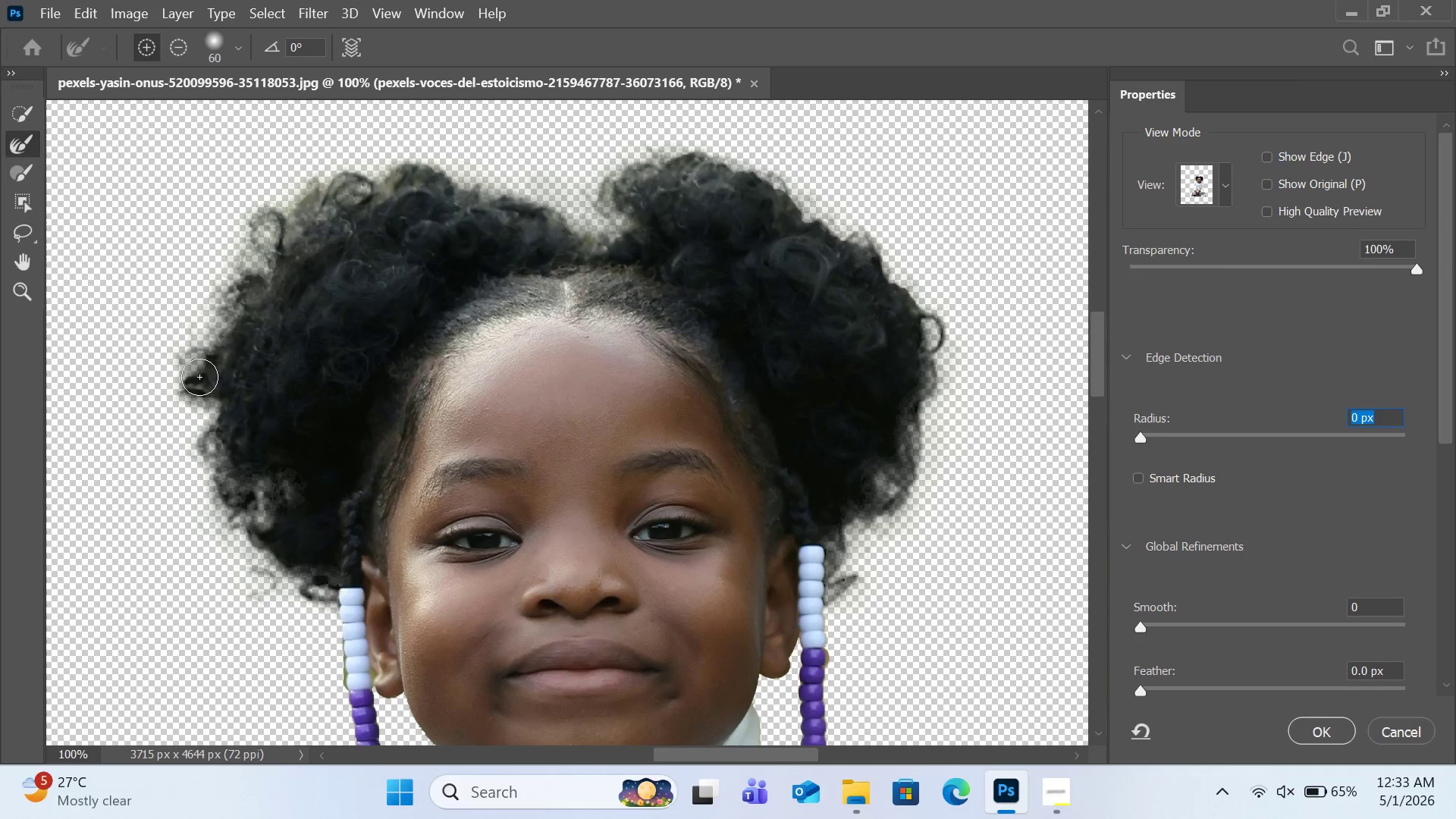 
left_click([195, 382])
 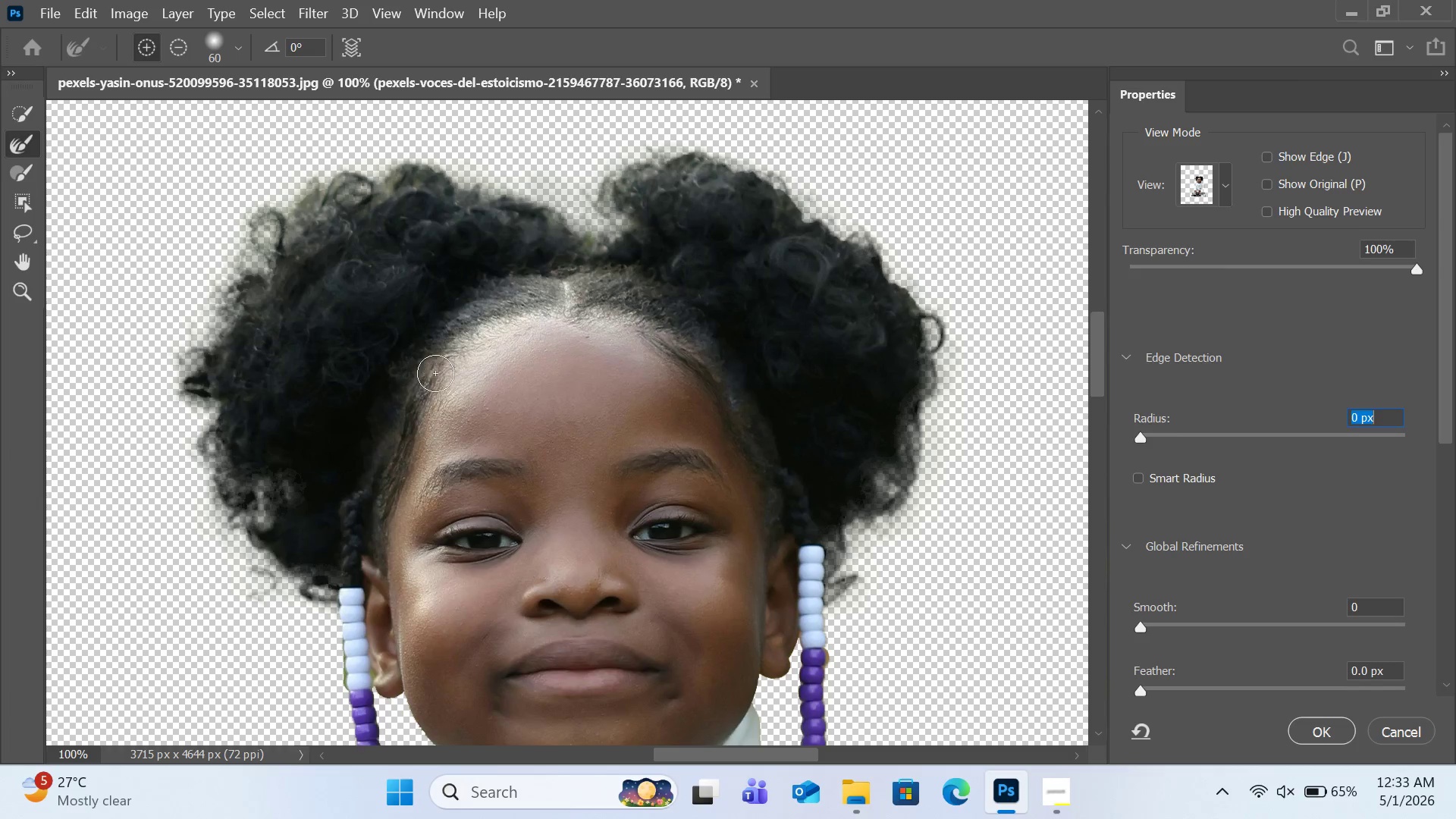 
scroll: coordinate [651, 337], scroll_direction: down, amount: 4.0
 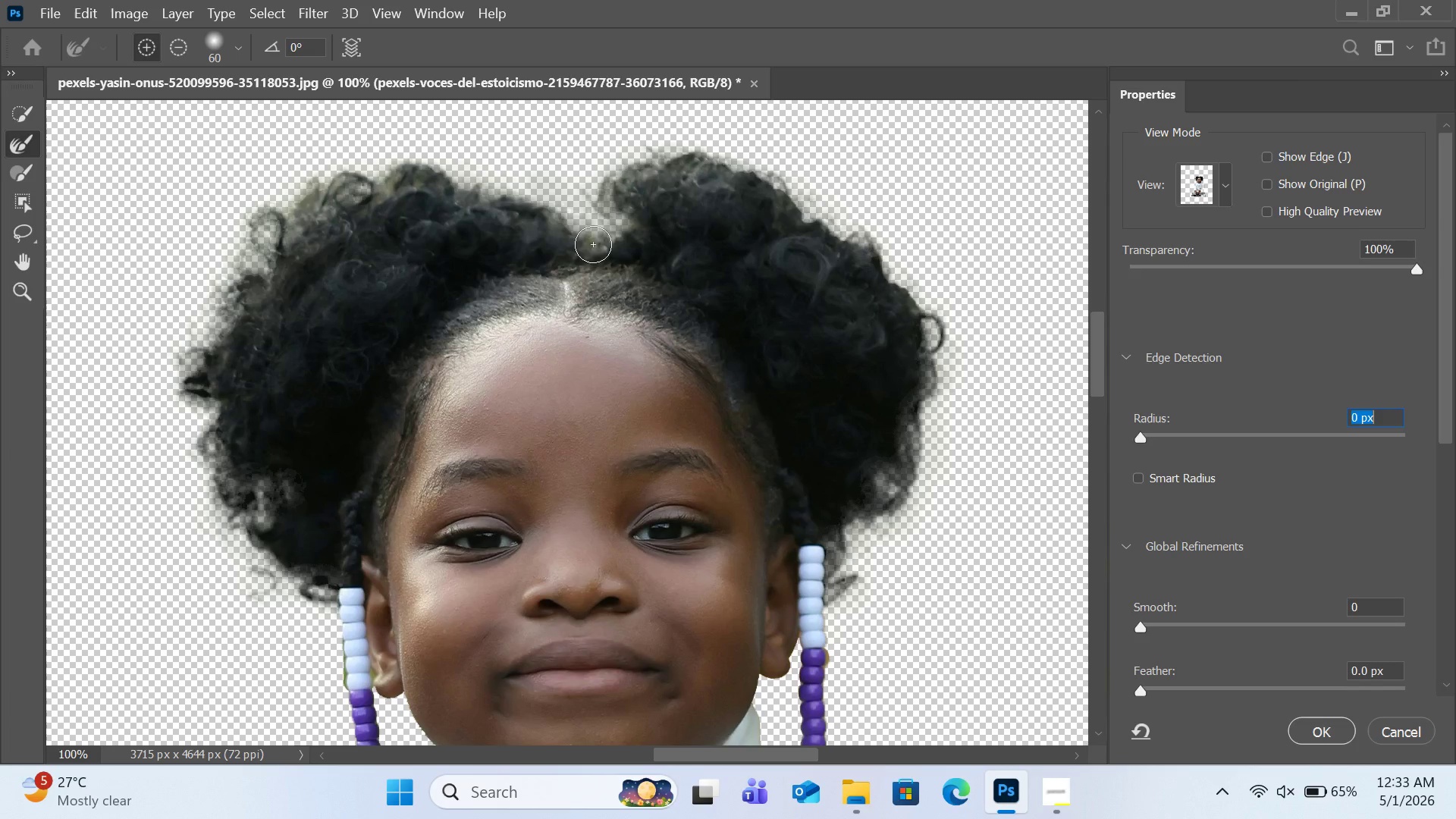 
left_click([595, 238])
 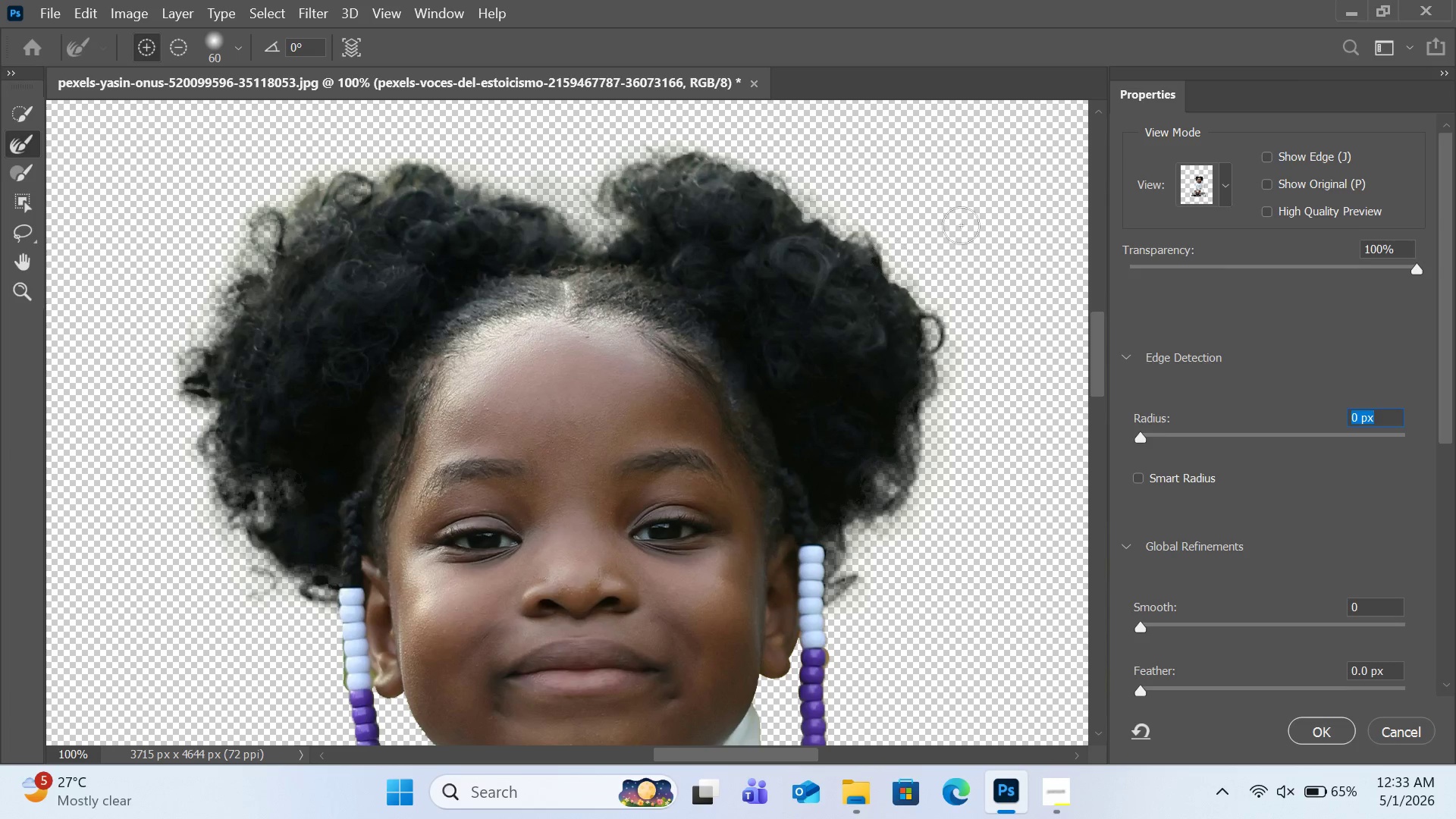 
key(Control+Z)
 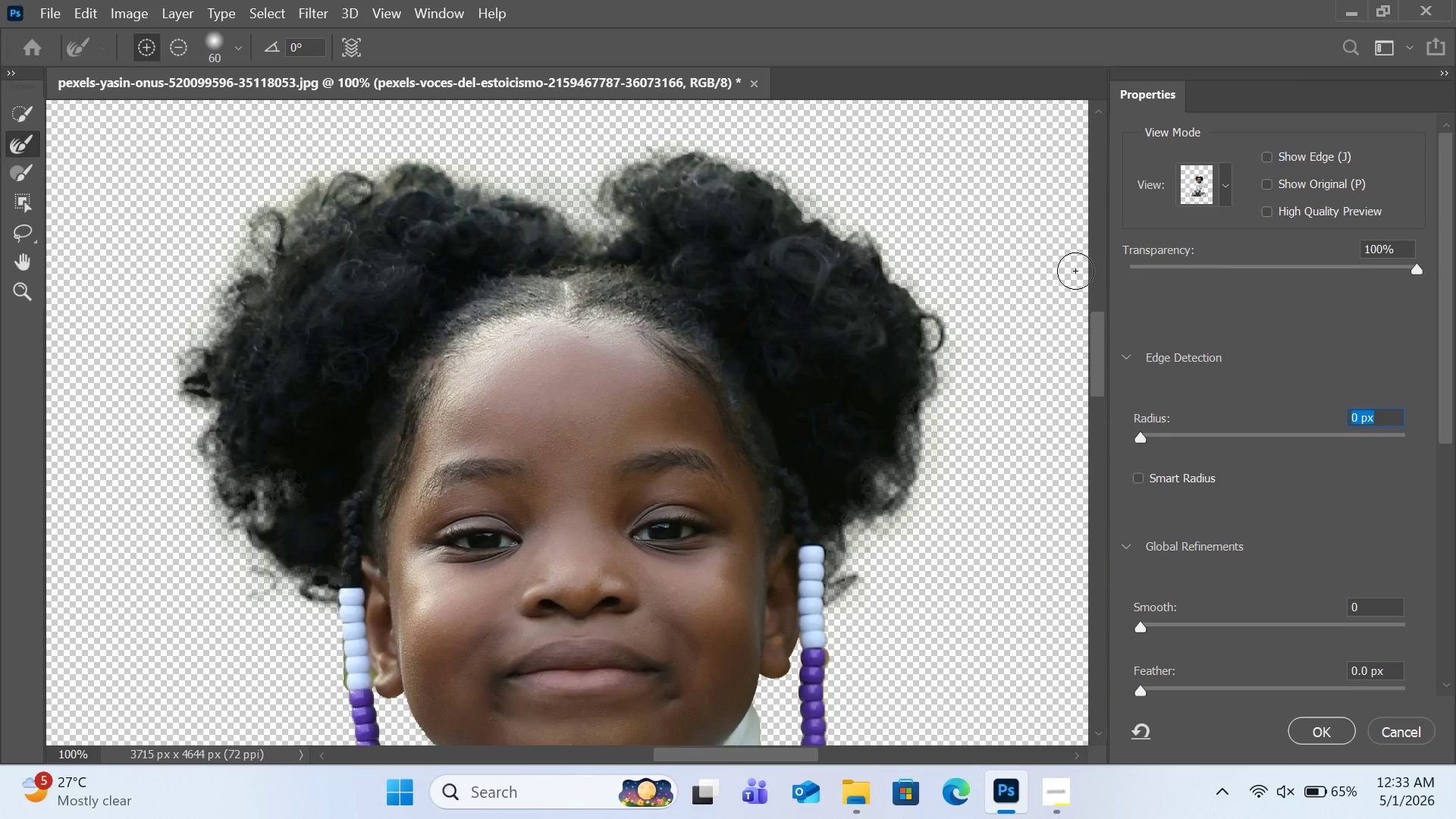 
key(Control+Z)
 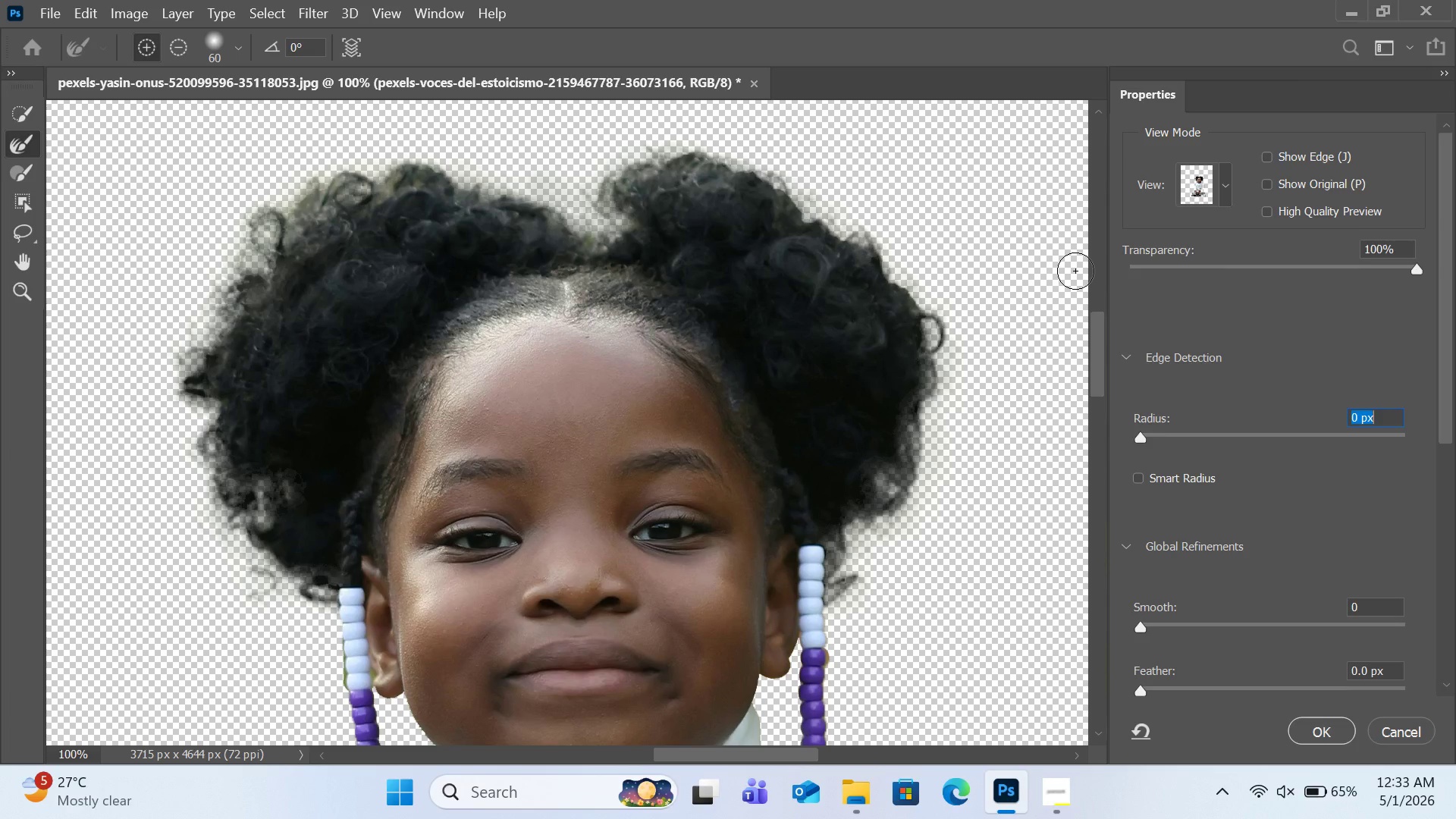 
key(Control+Z)
 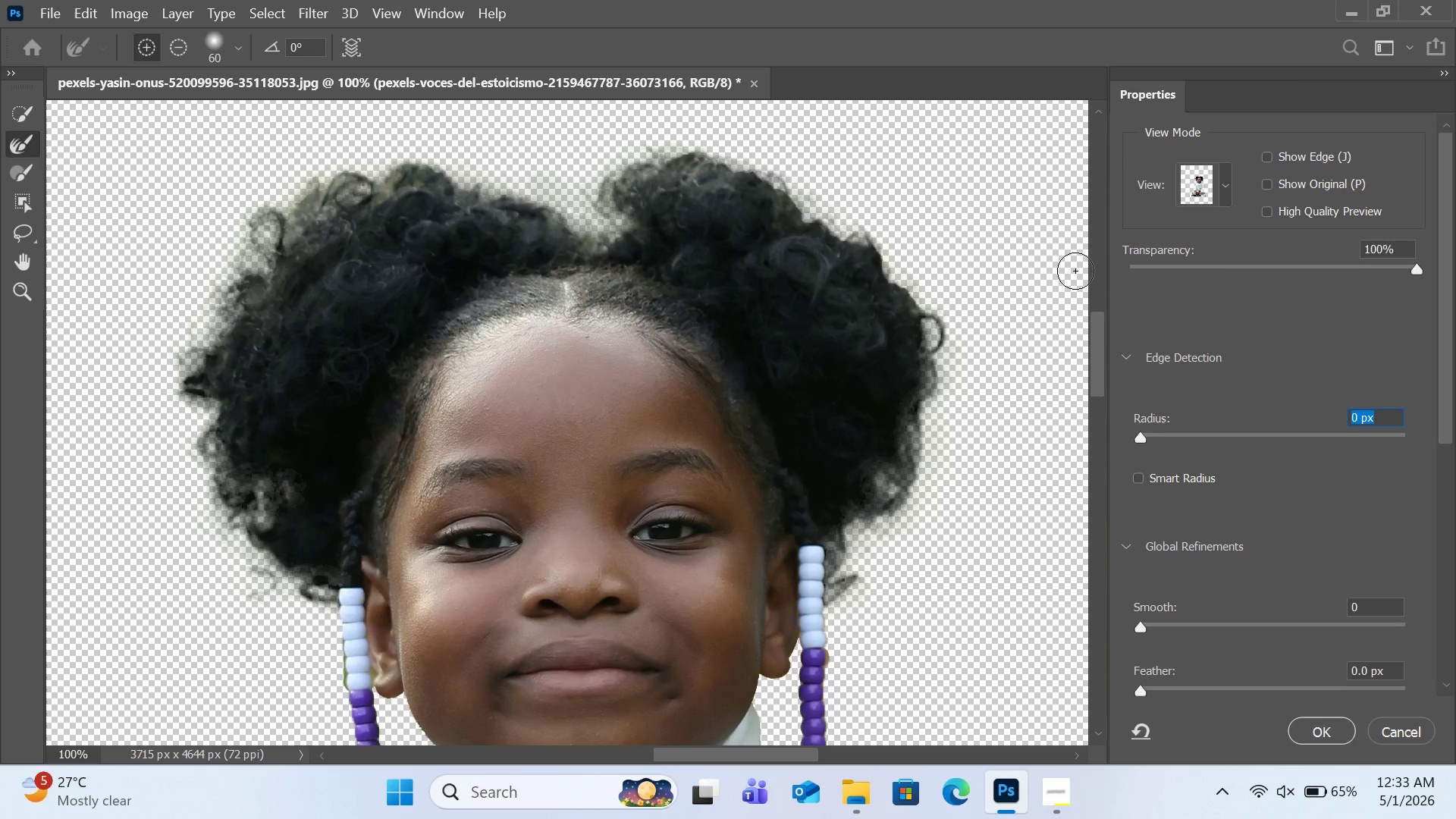 
key(Control+Z)
 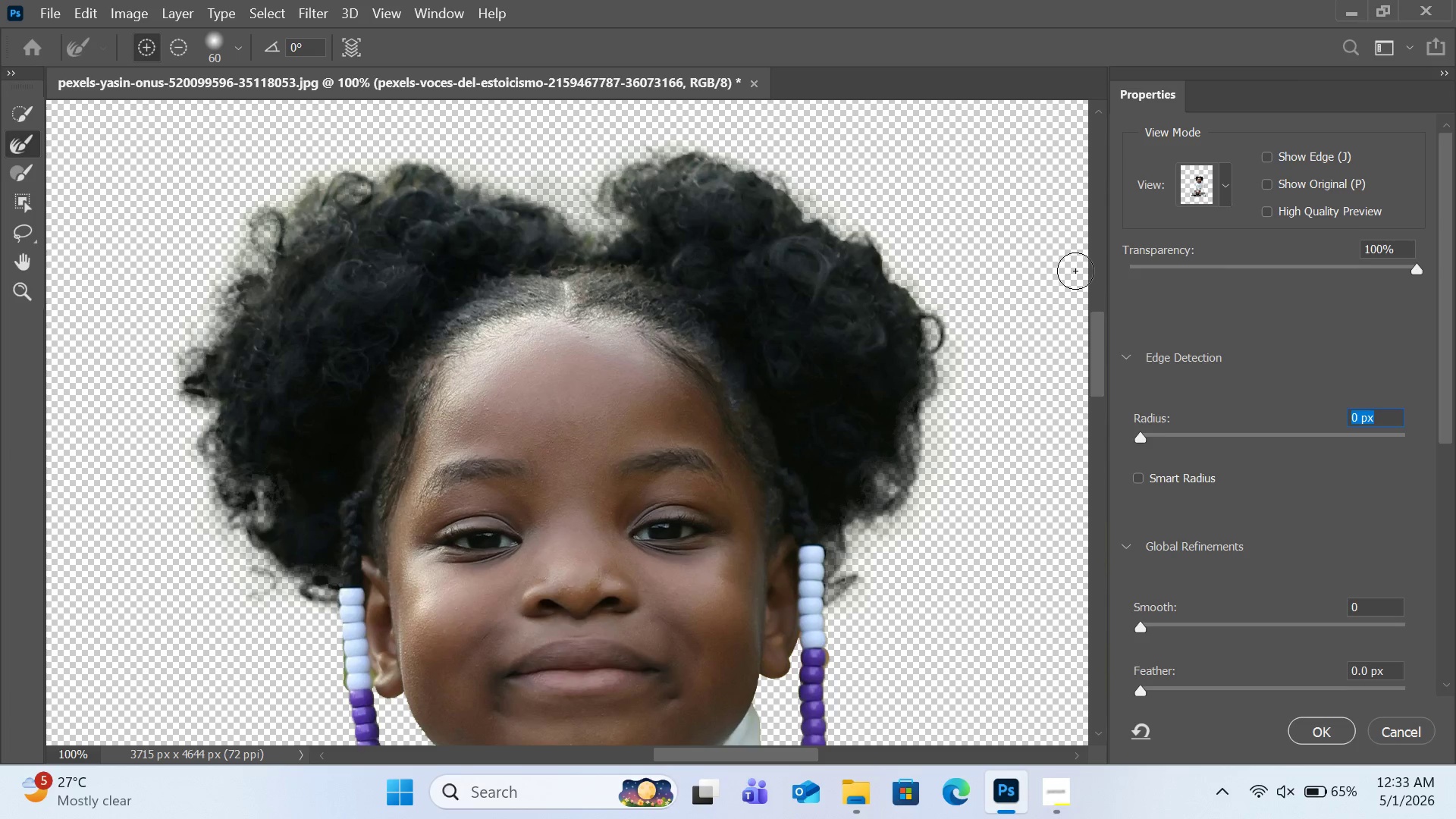 
key(Control+Z)
 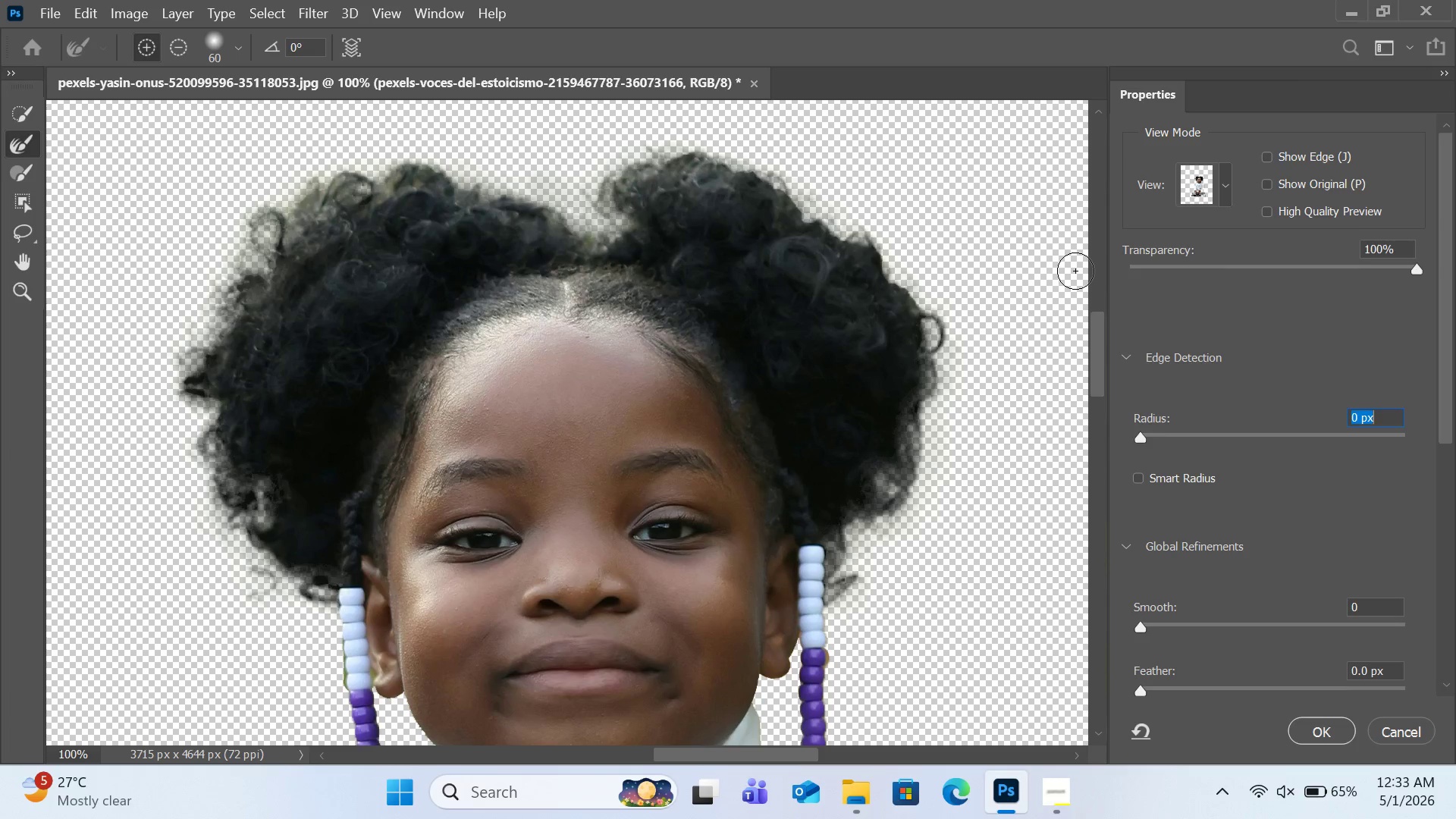 
key(Control+Z)
 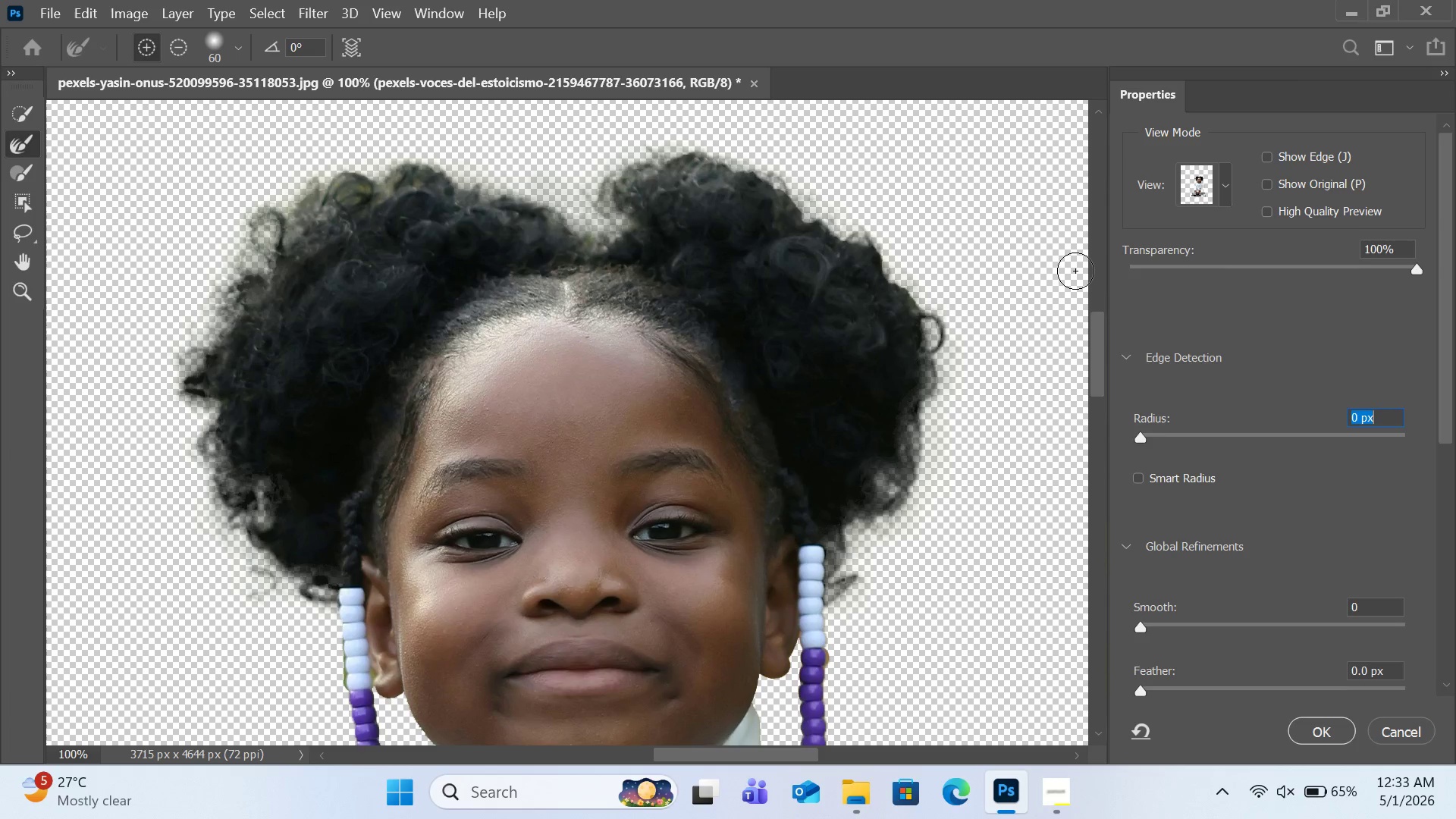 
key(Control+Z)
 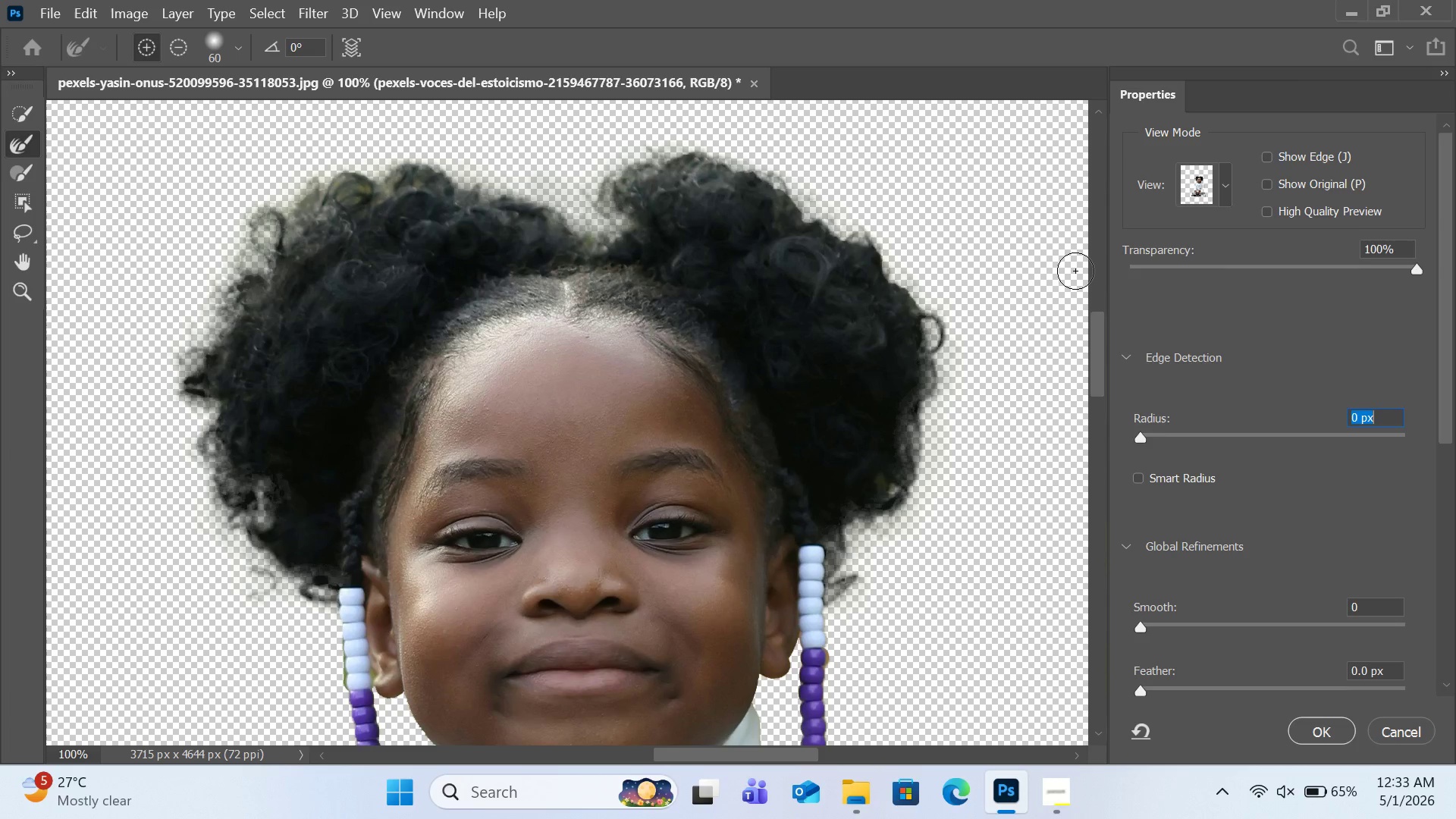 
key(Control+Z)
 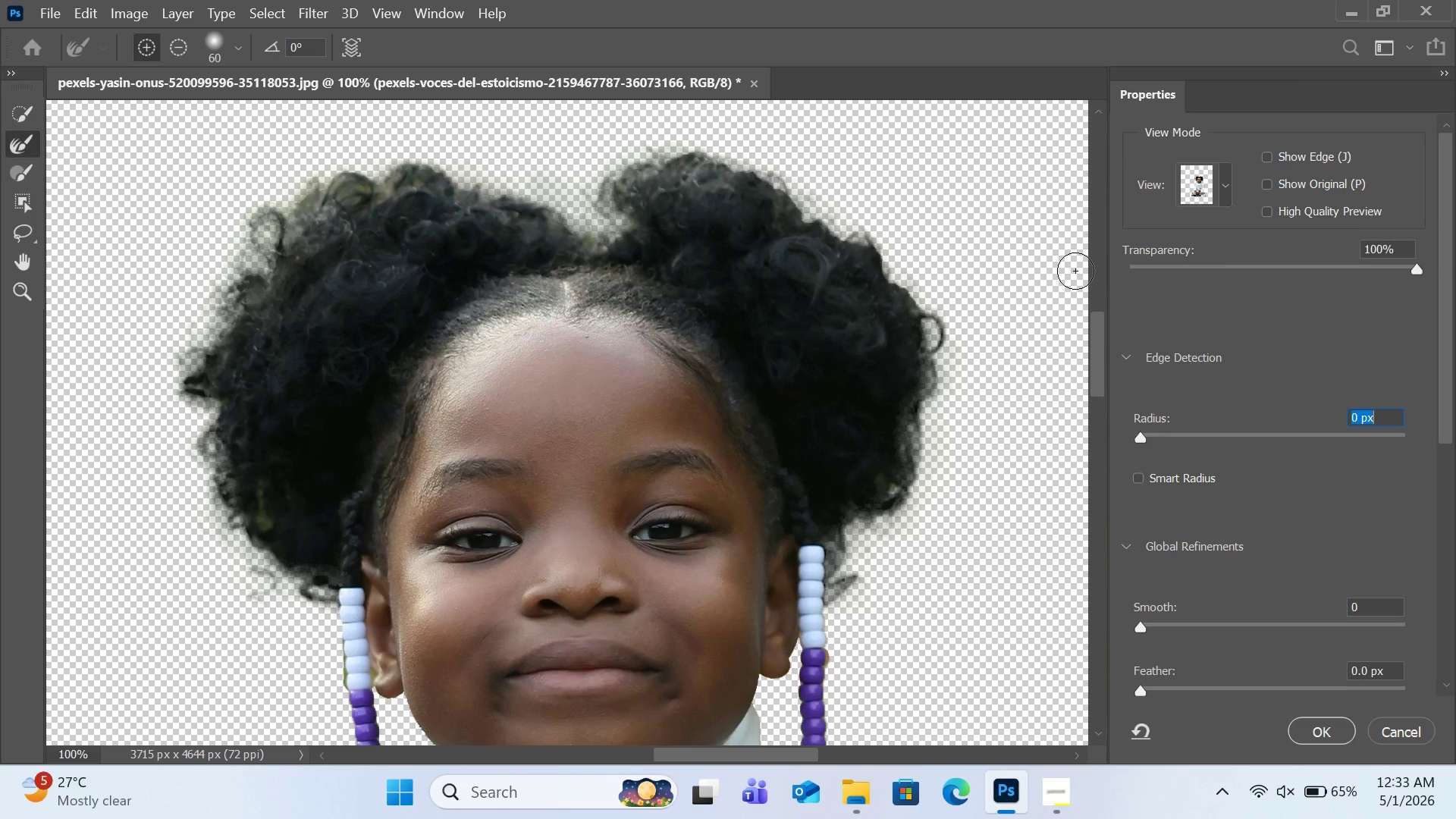 
key(Control+Z)
 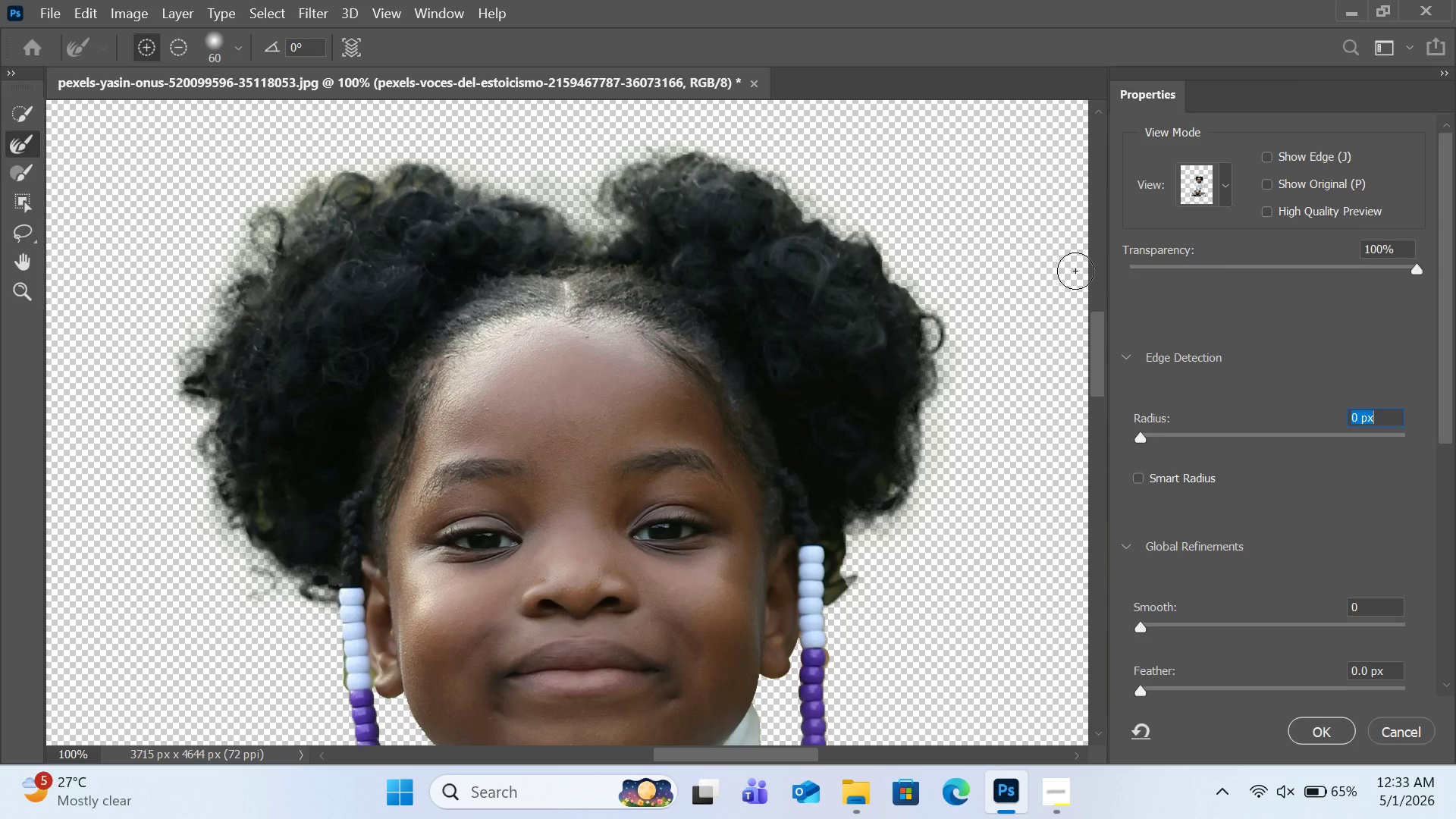 
key(Control+Z)
 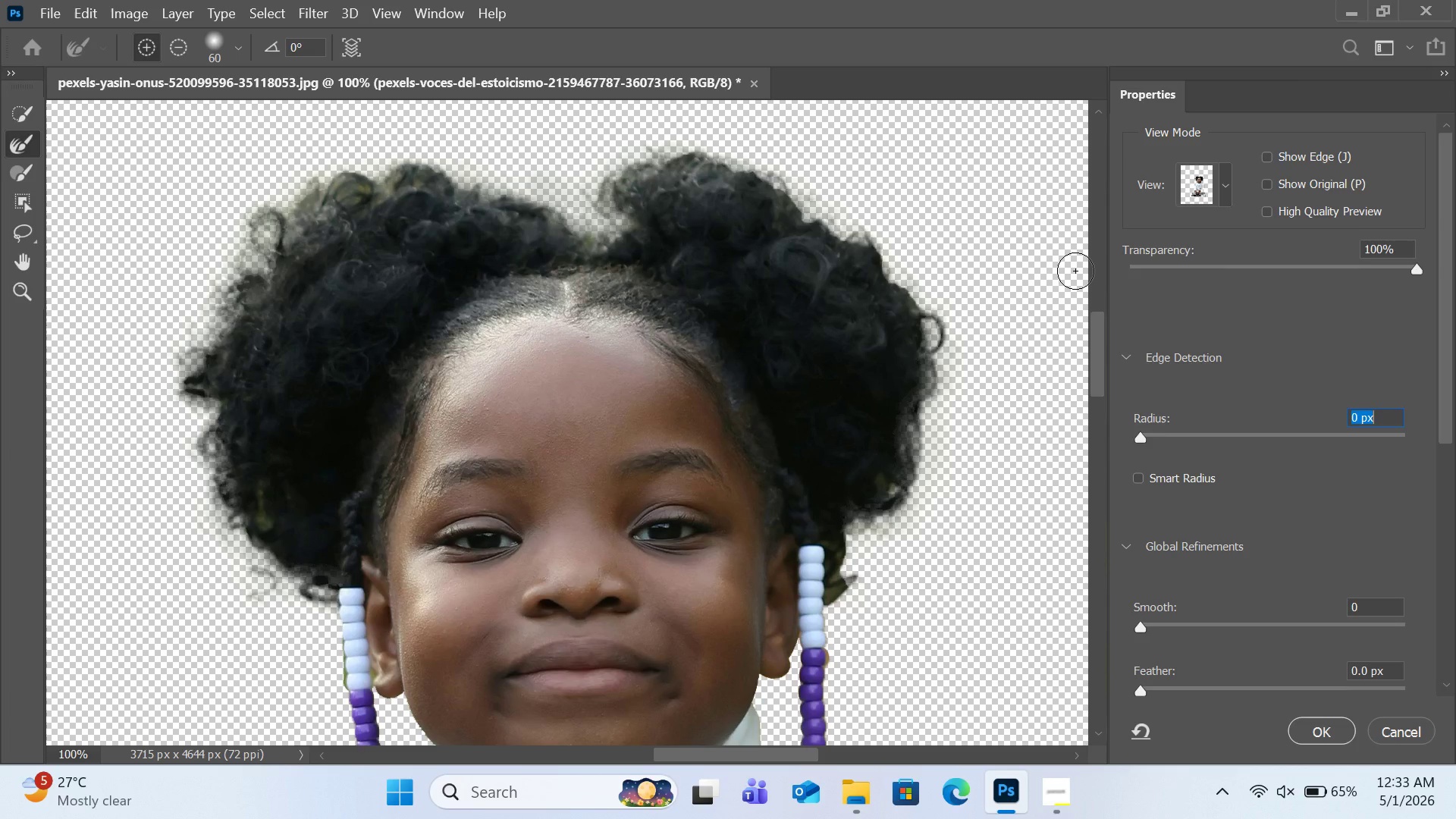 
key(Control+Z)
 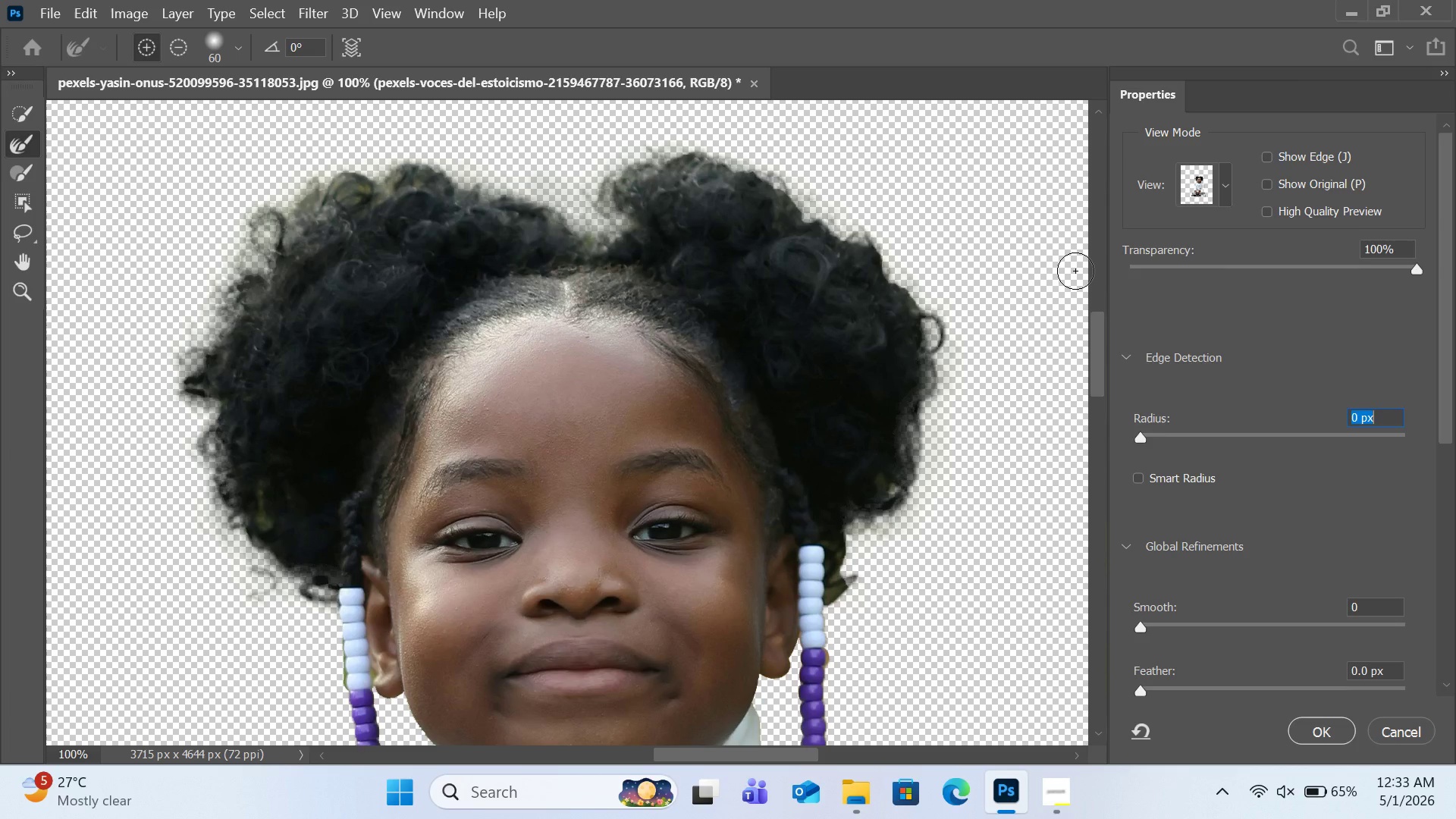 
key(Control+Z)
 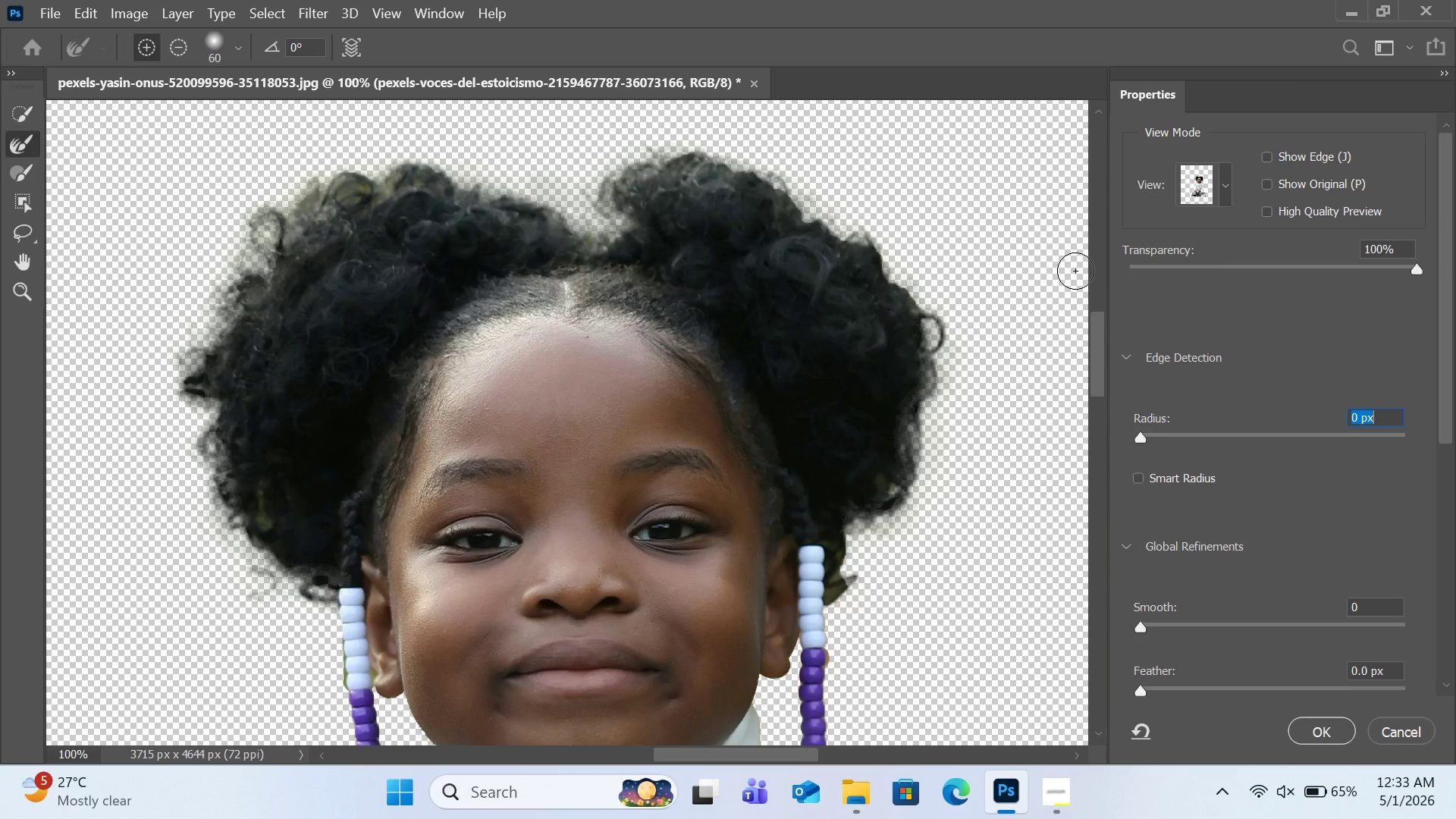 
key(Control+Z)
 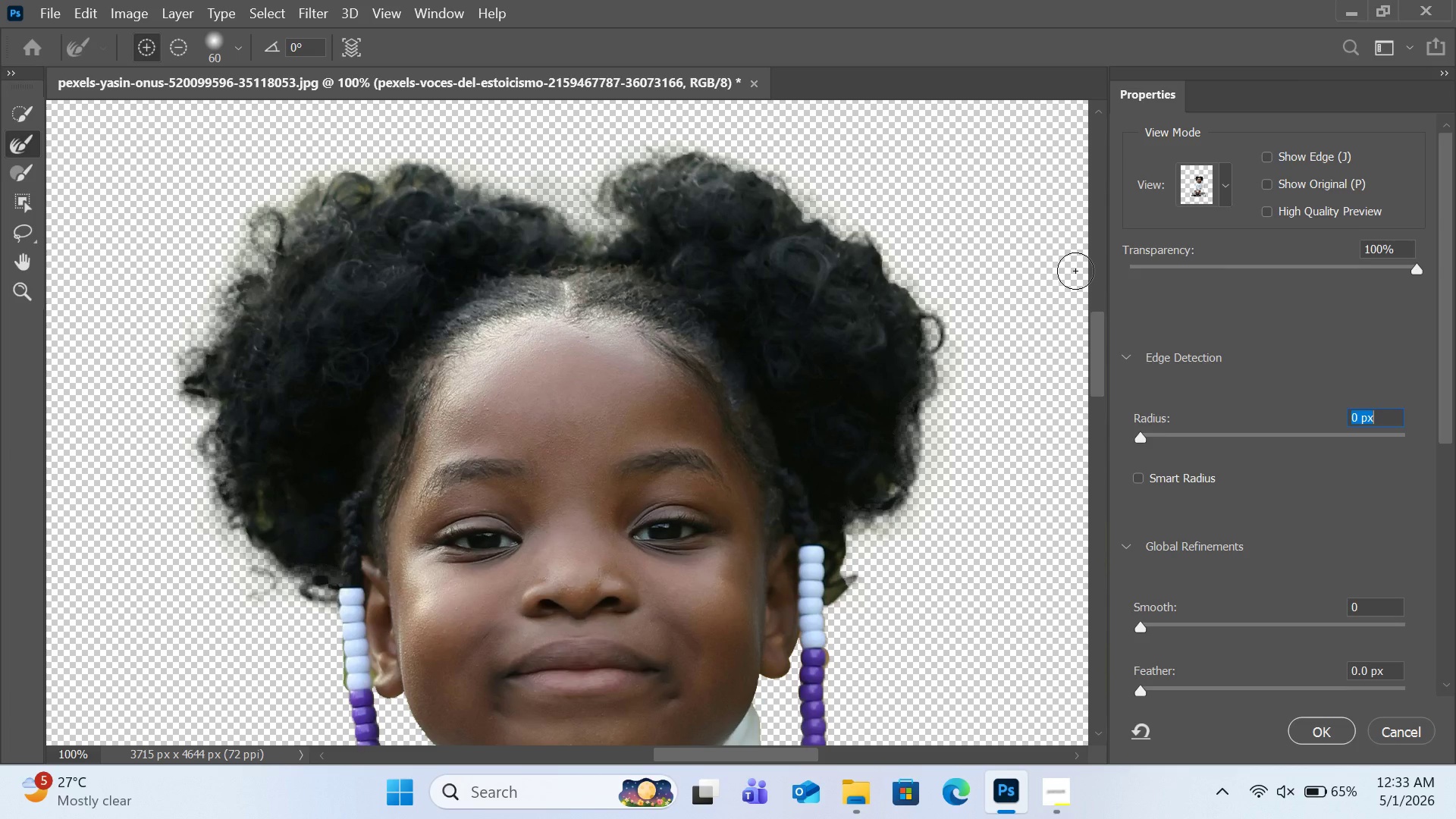 
key(Control+Z)
 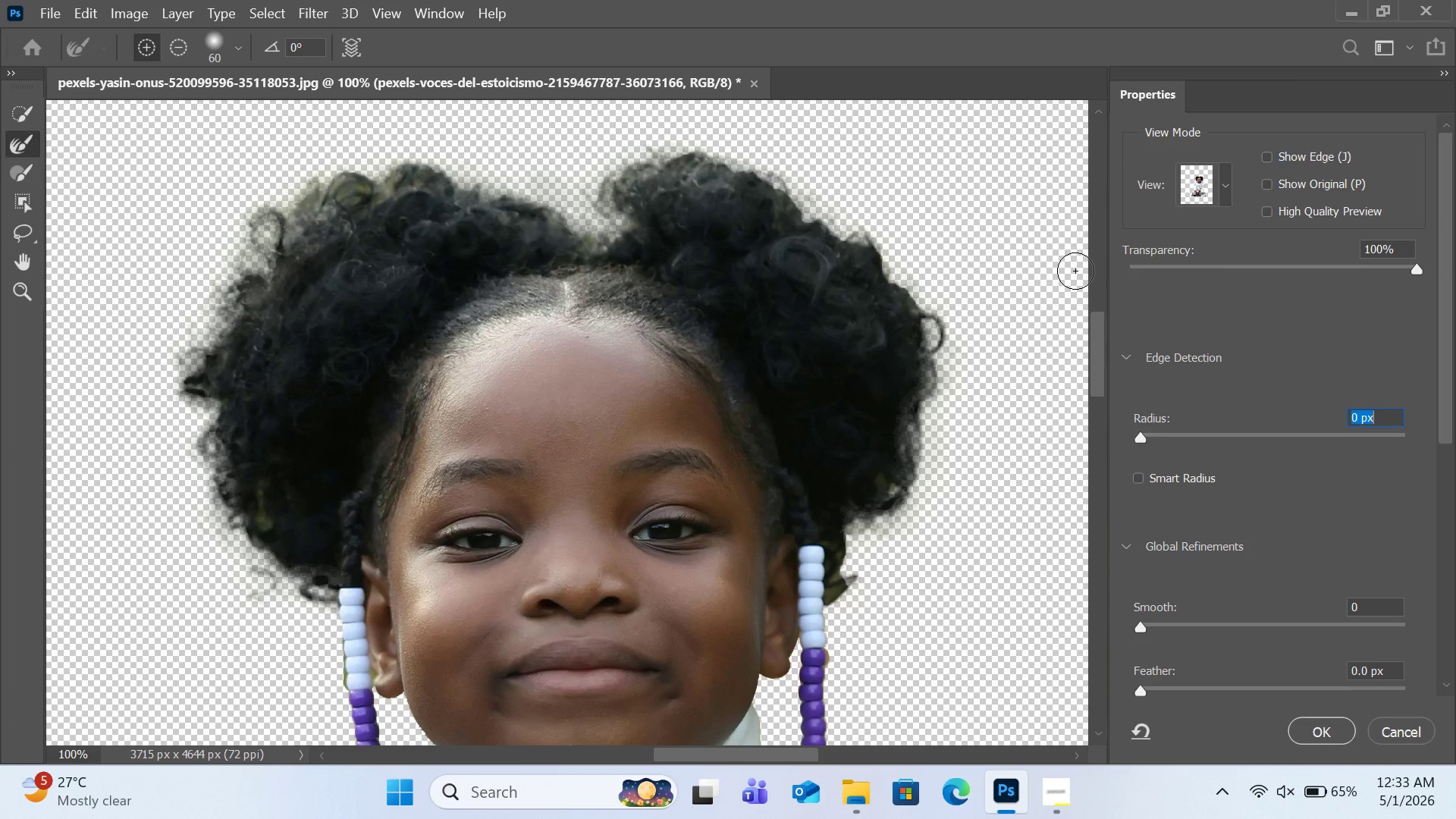 
key(Control+Z)
 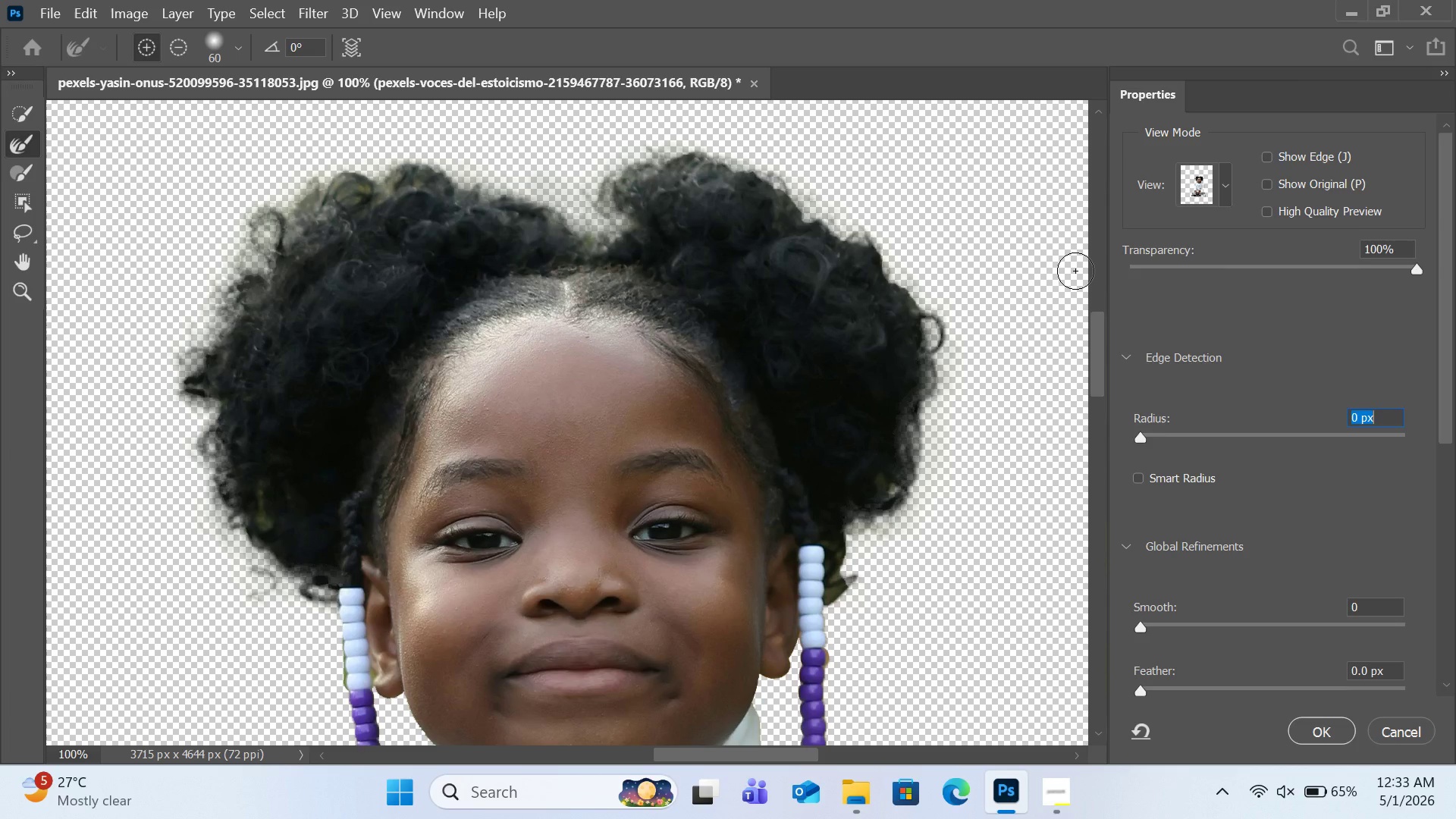 
key(Control+Z)
 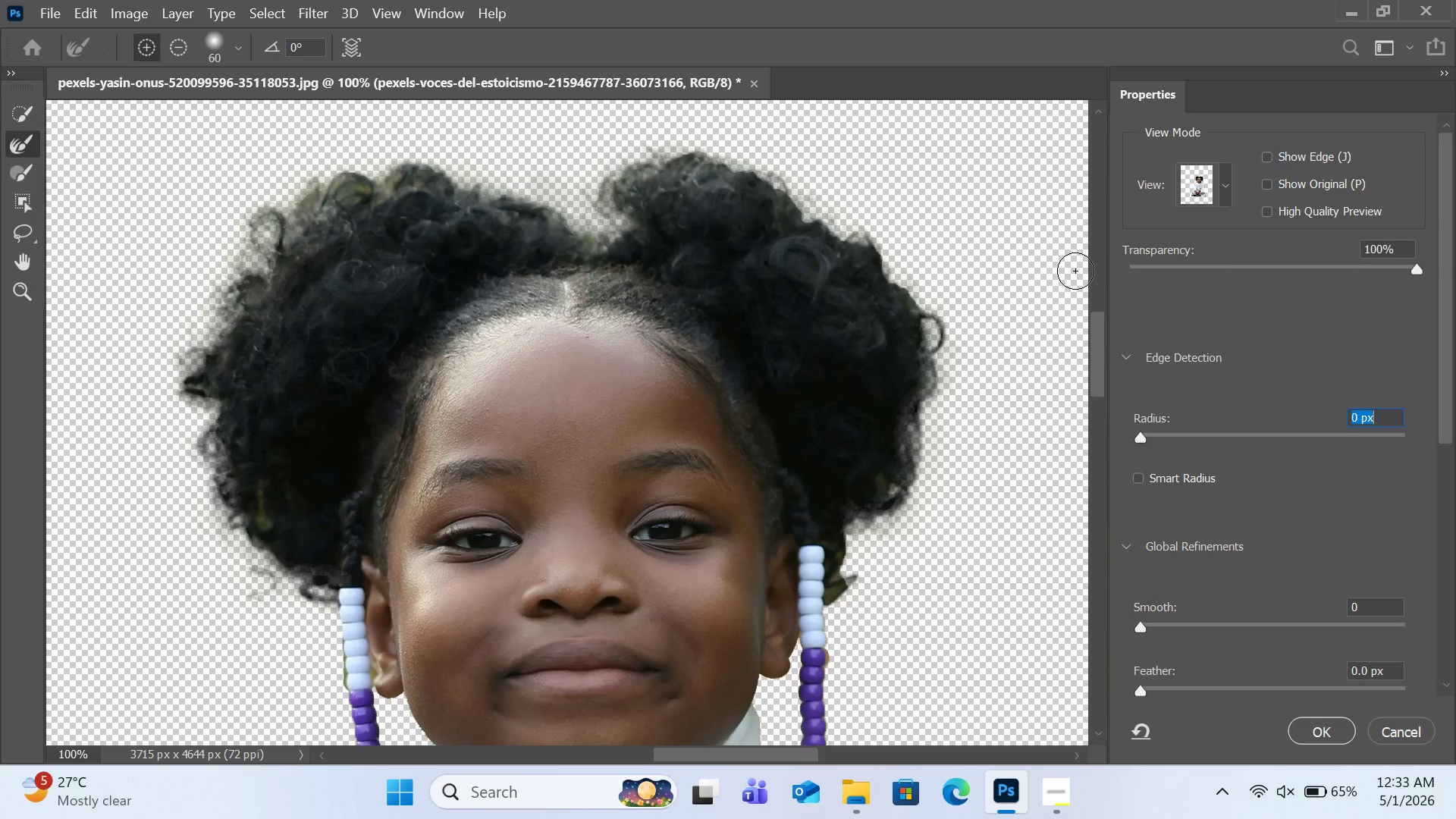 
key(Control+Z)
 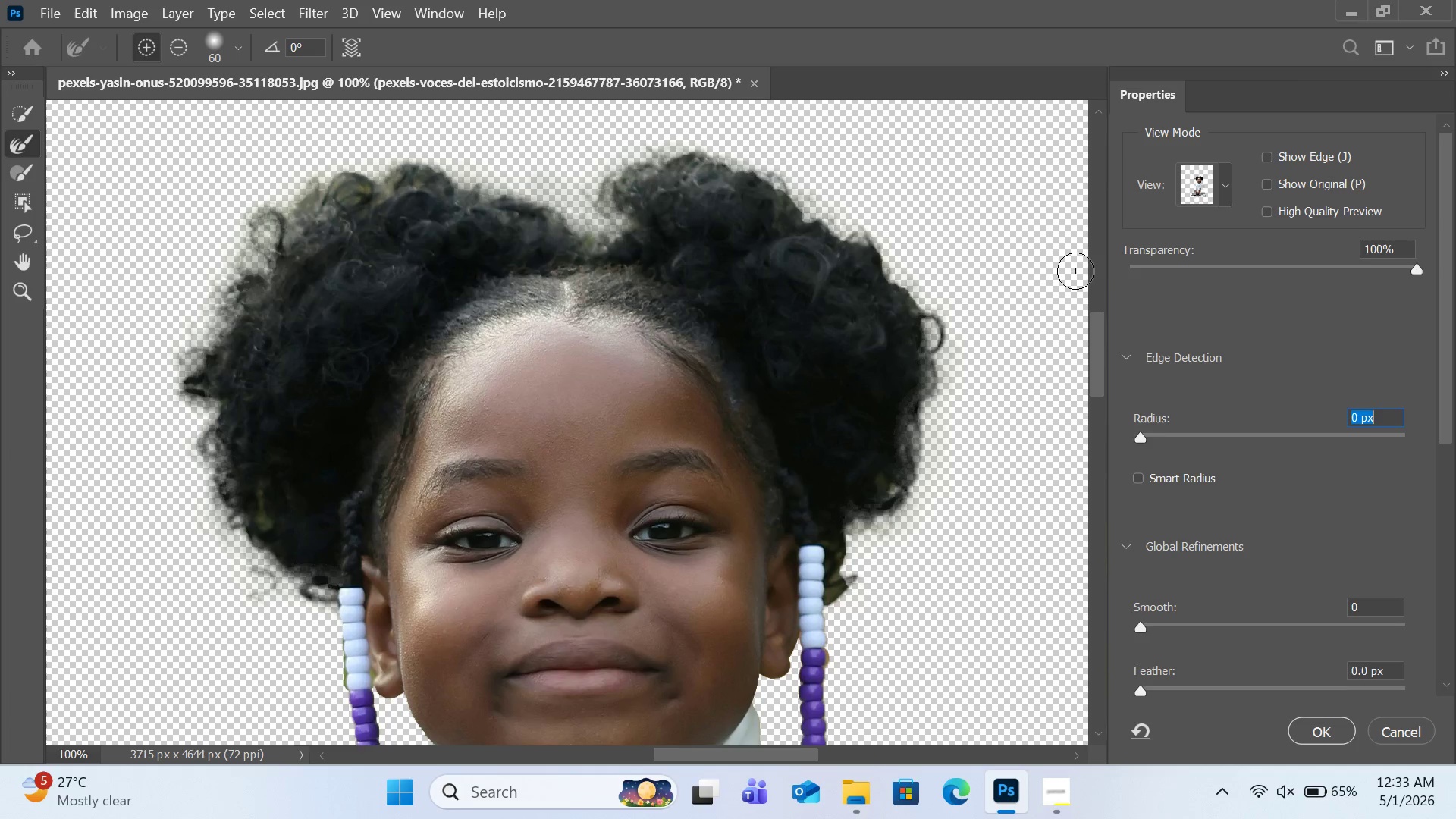 
key(Control+Z)
 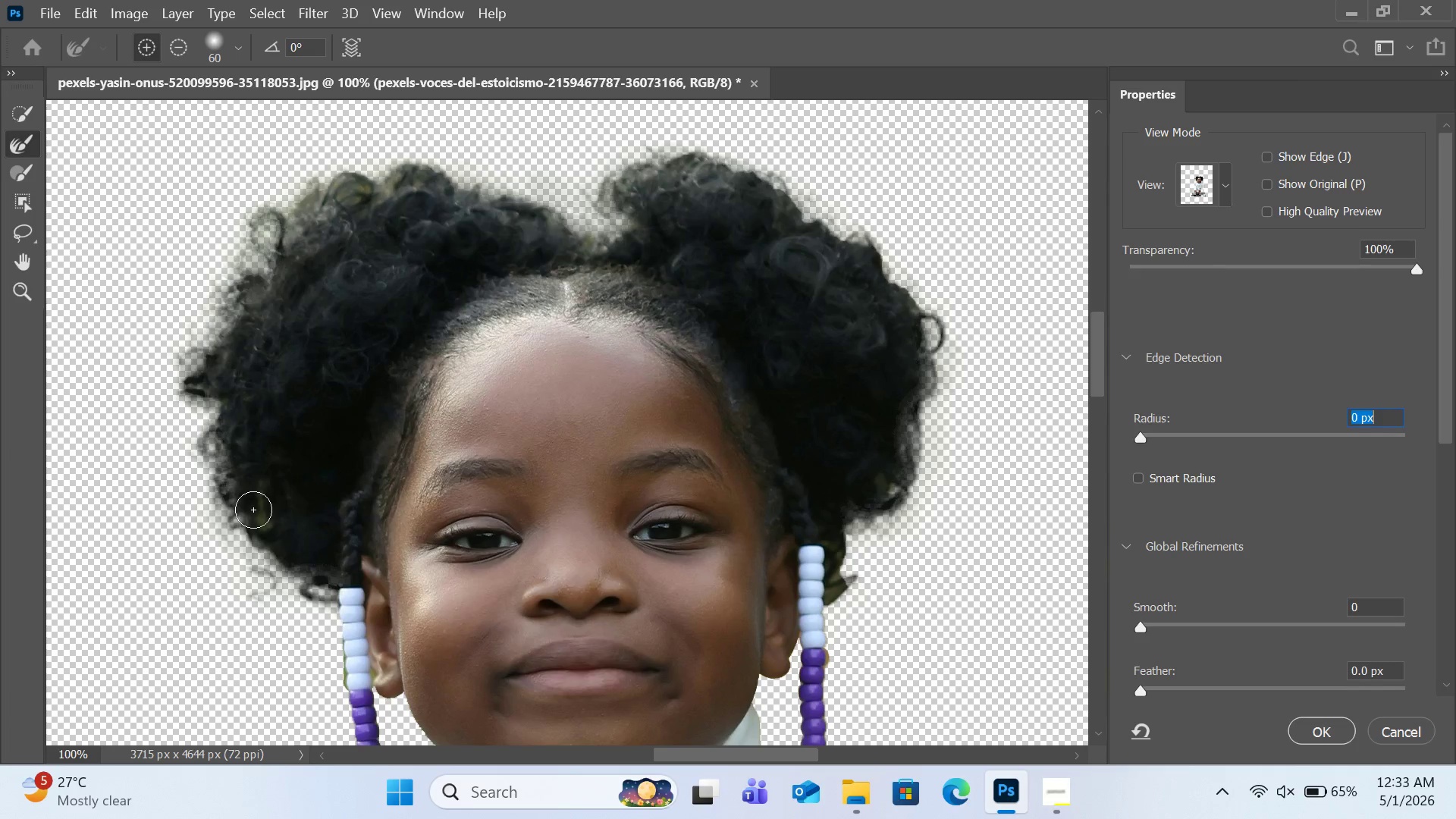 
left_click([261, 515])
 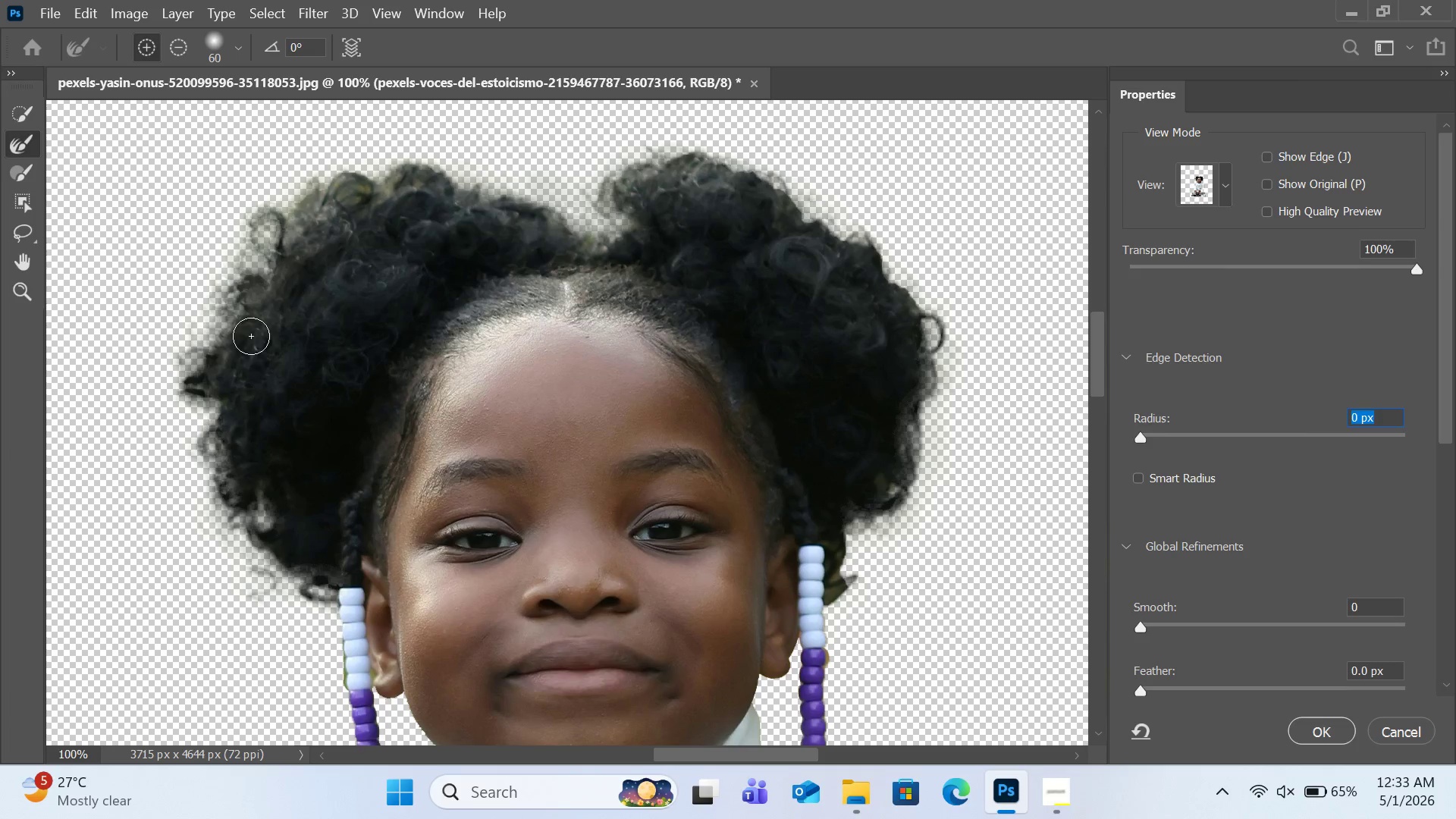 
left_click([193, 366])
 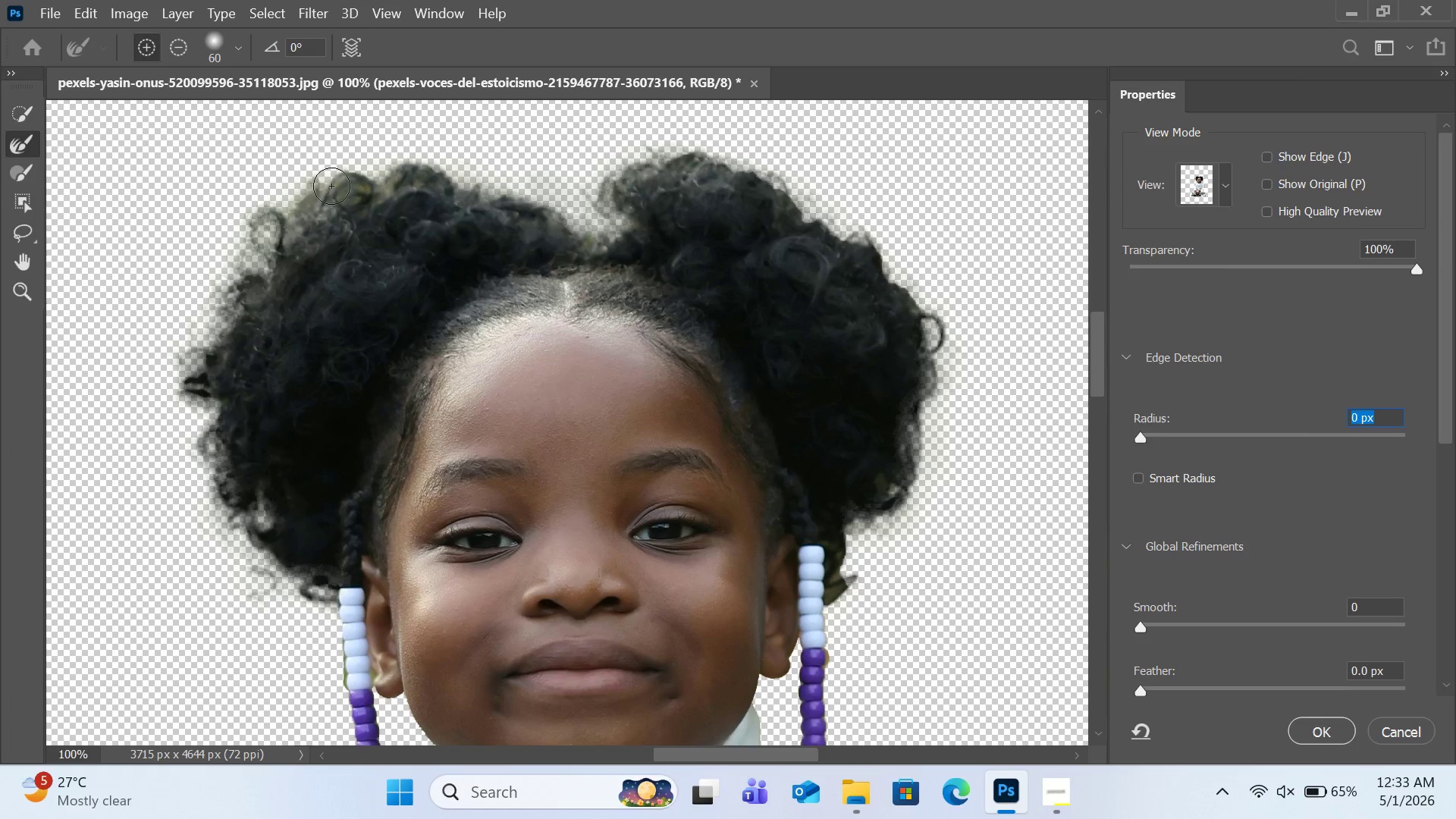 
left_click([355, 187])
 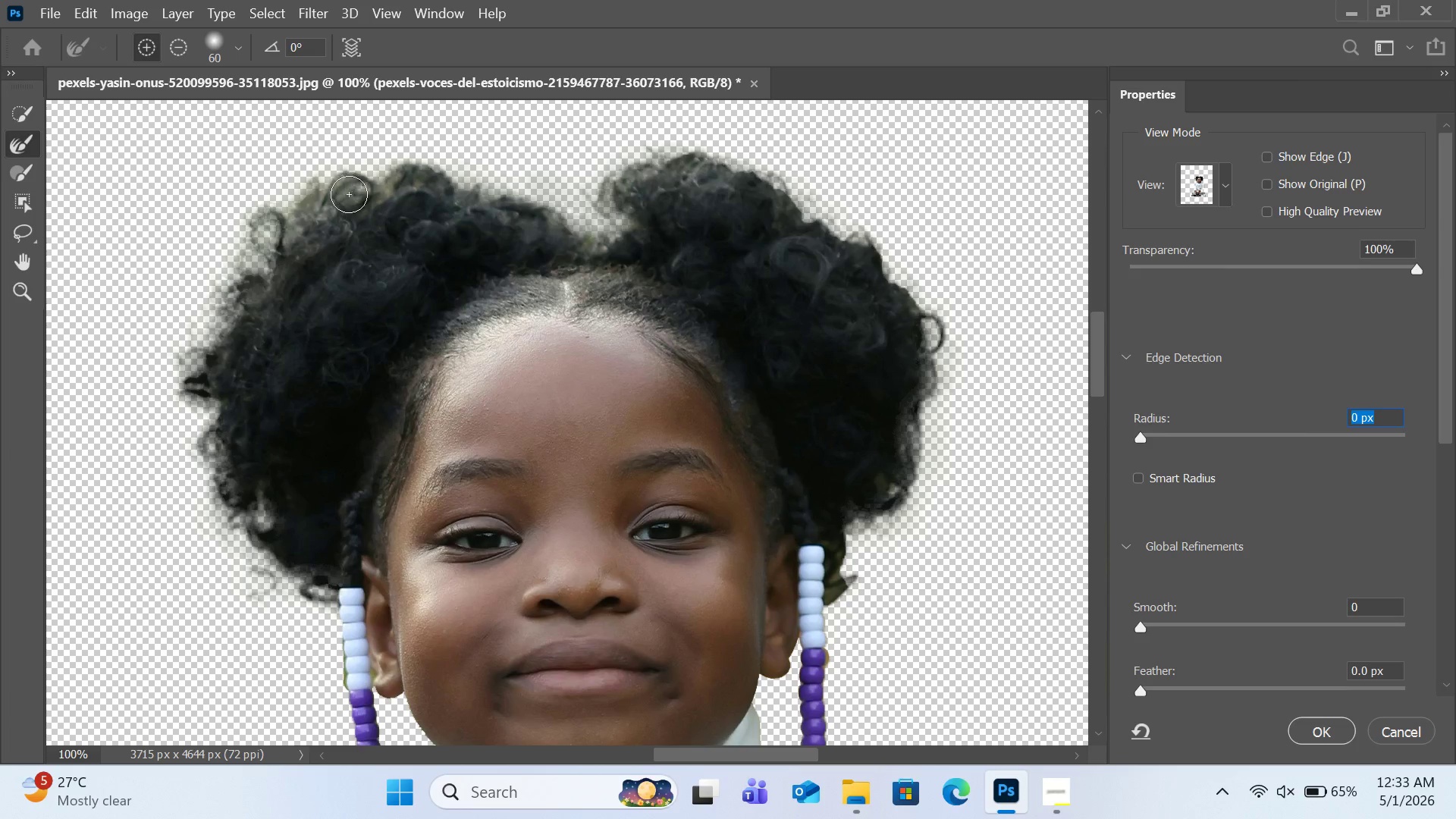 
left_click([345, 196])
 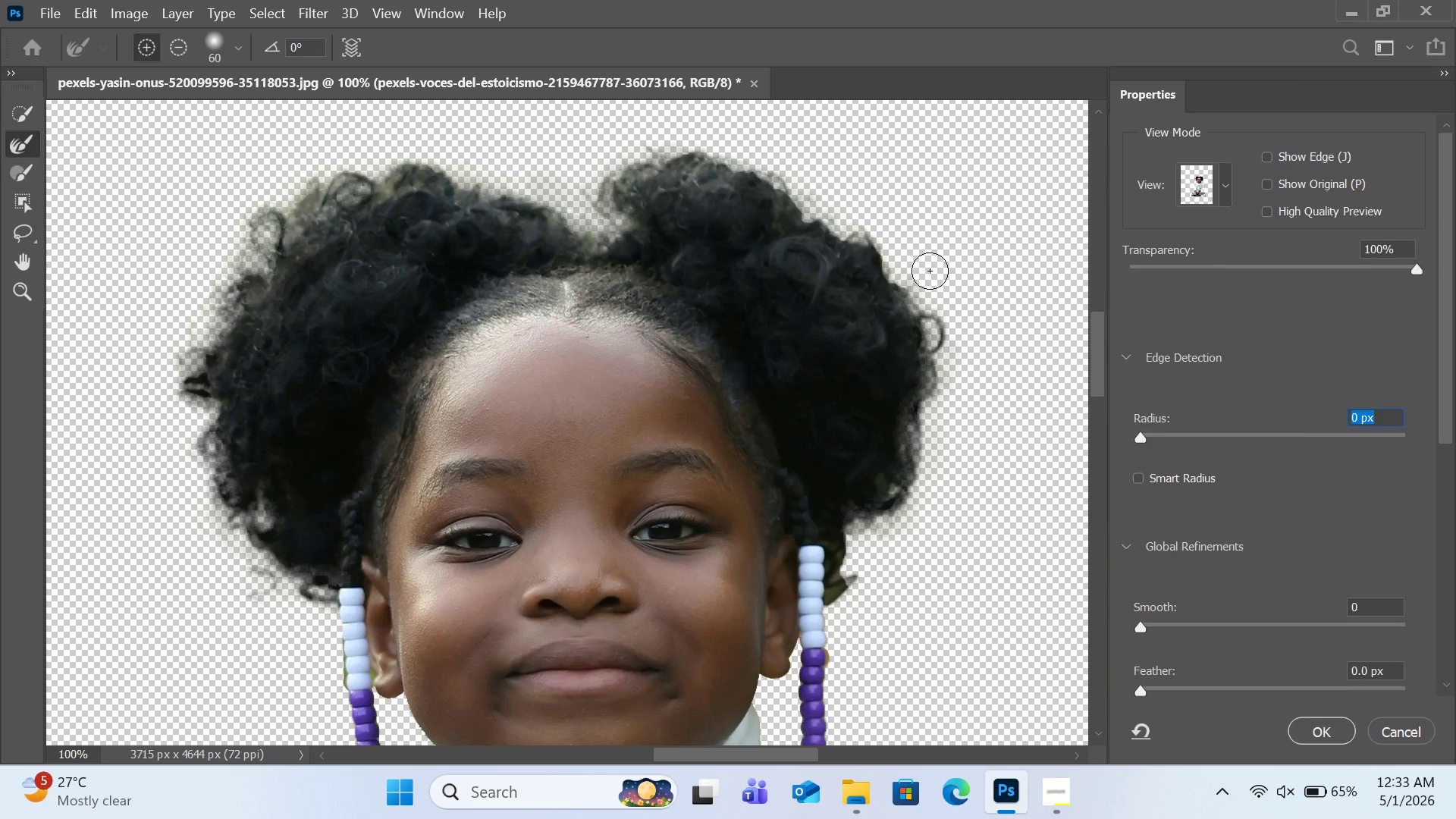 
wait(5.06)
 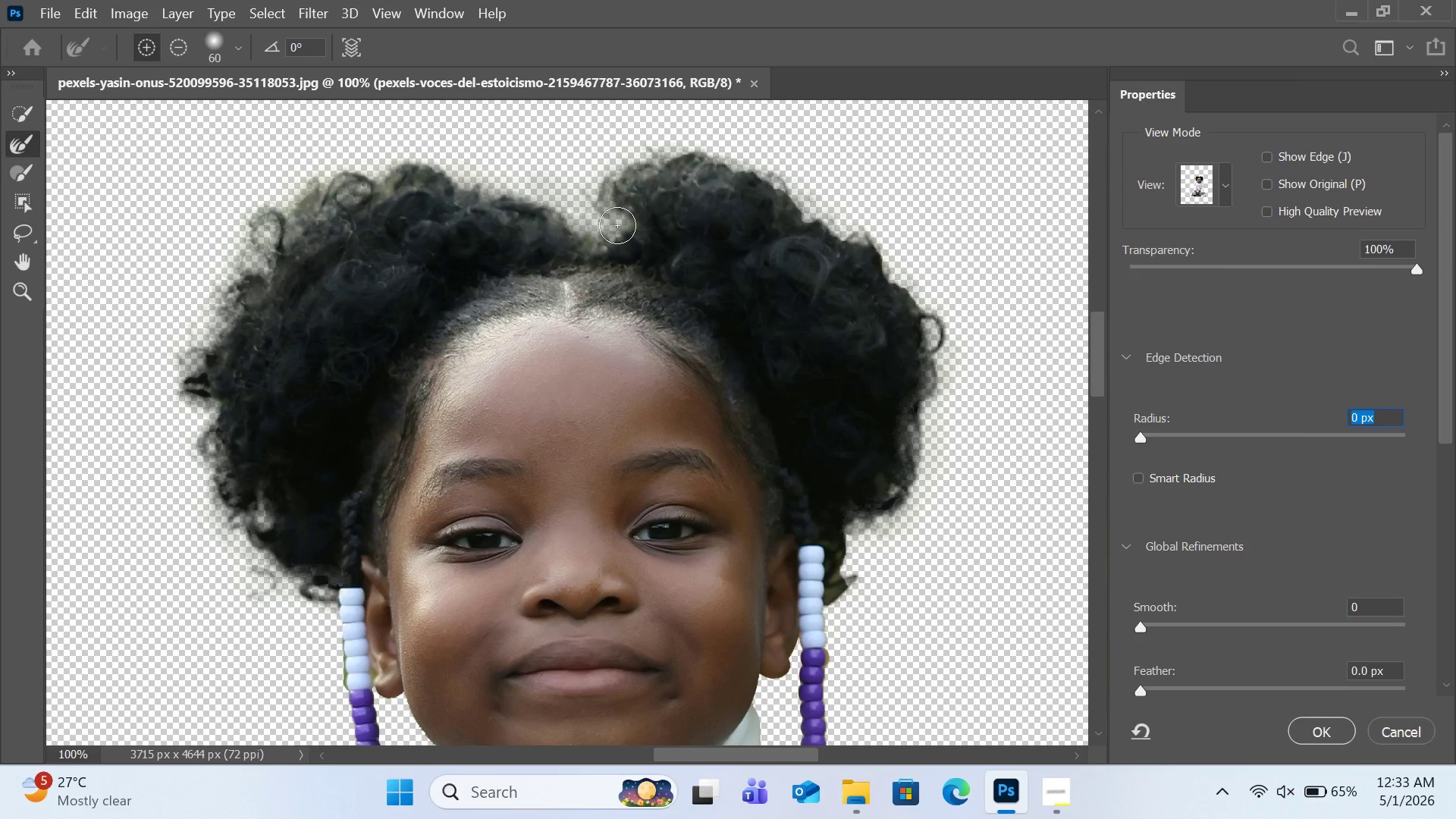 
left_click([800, 218])
 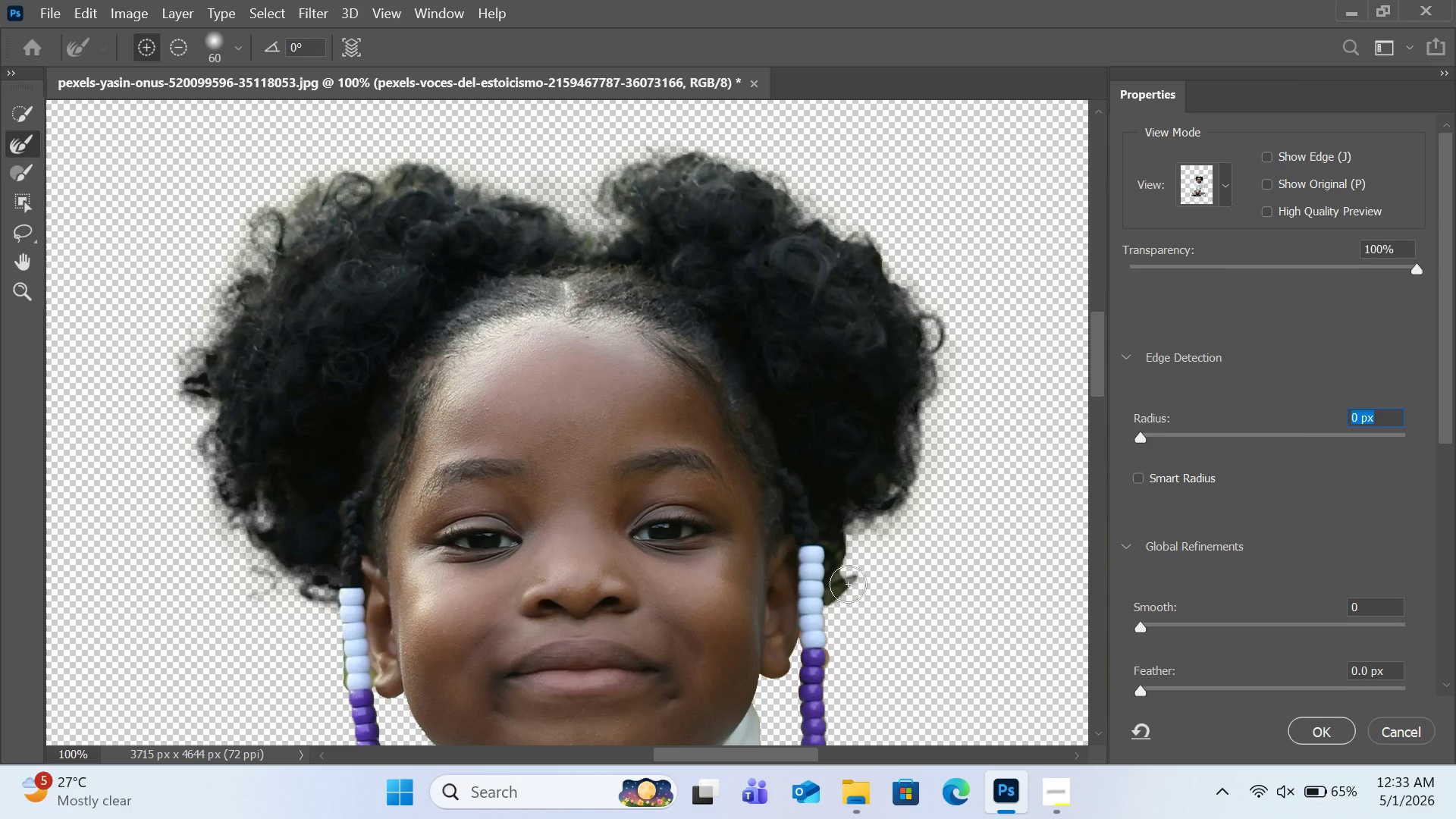 
left_click([842, 585])
 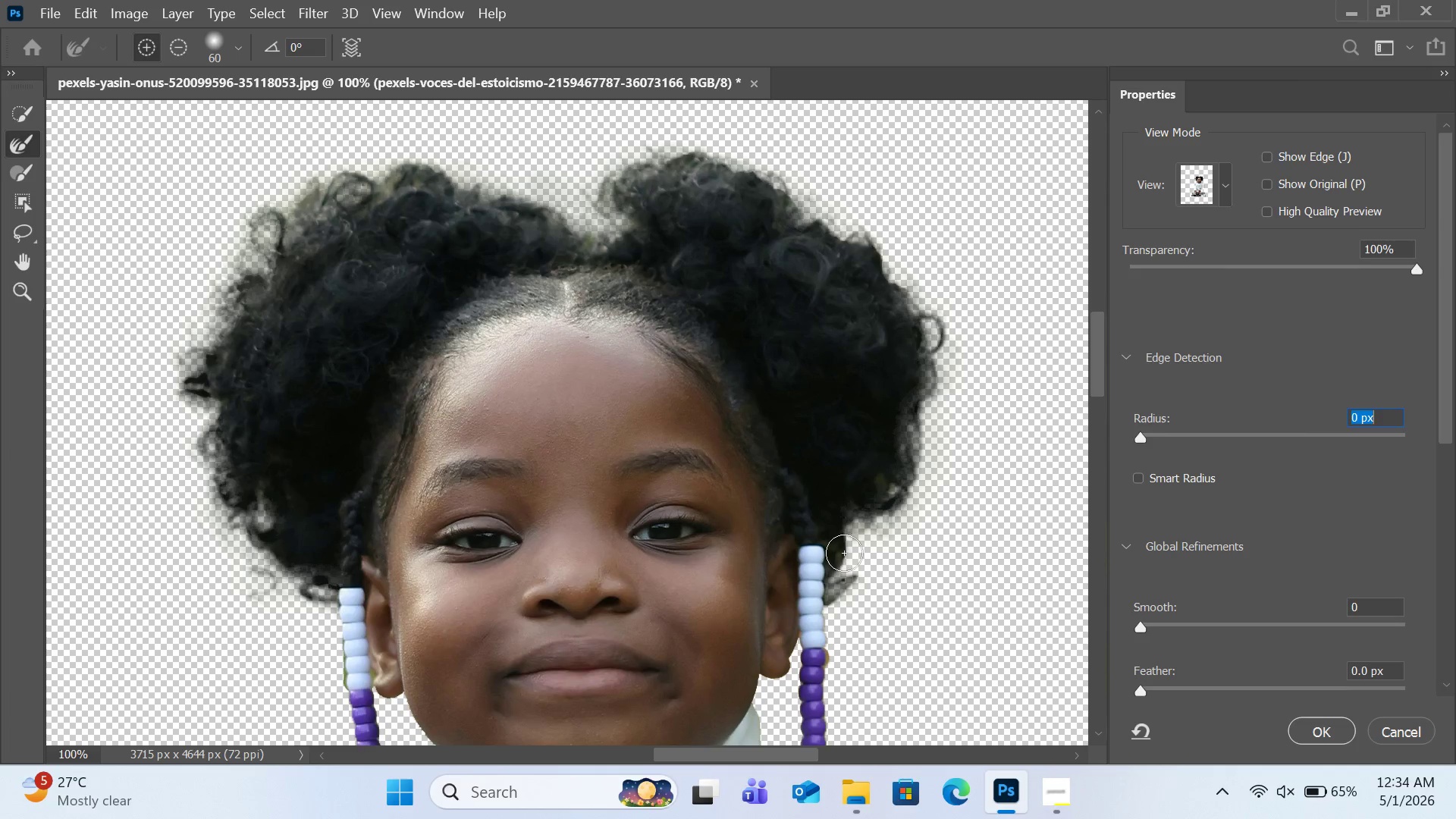 
left_click([842, 555])
 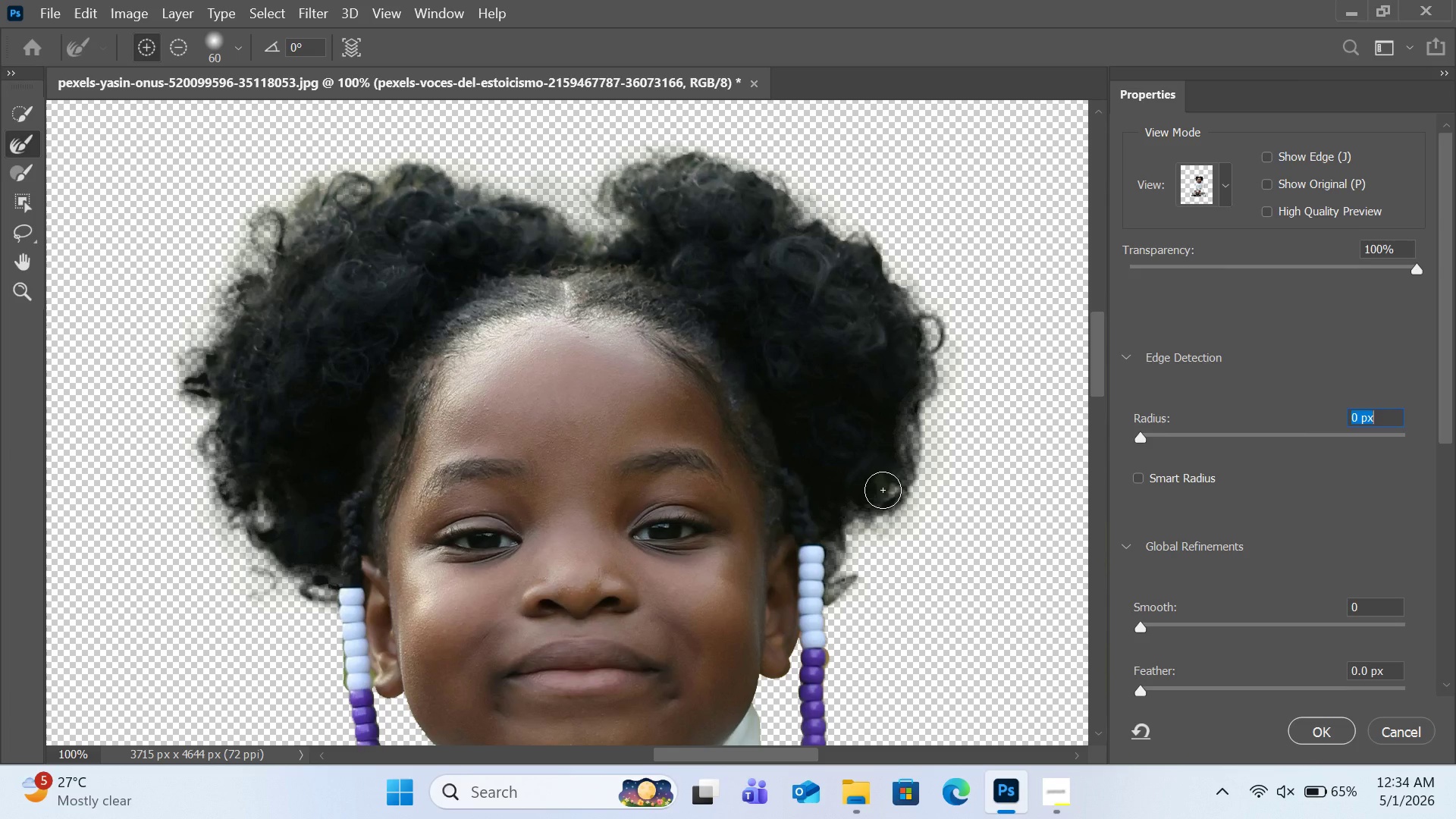 
left_click([883, 483])
 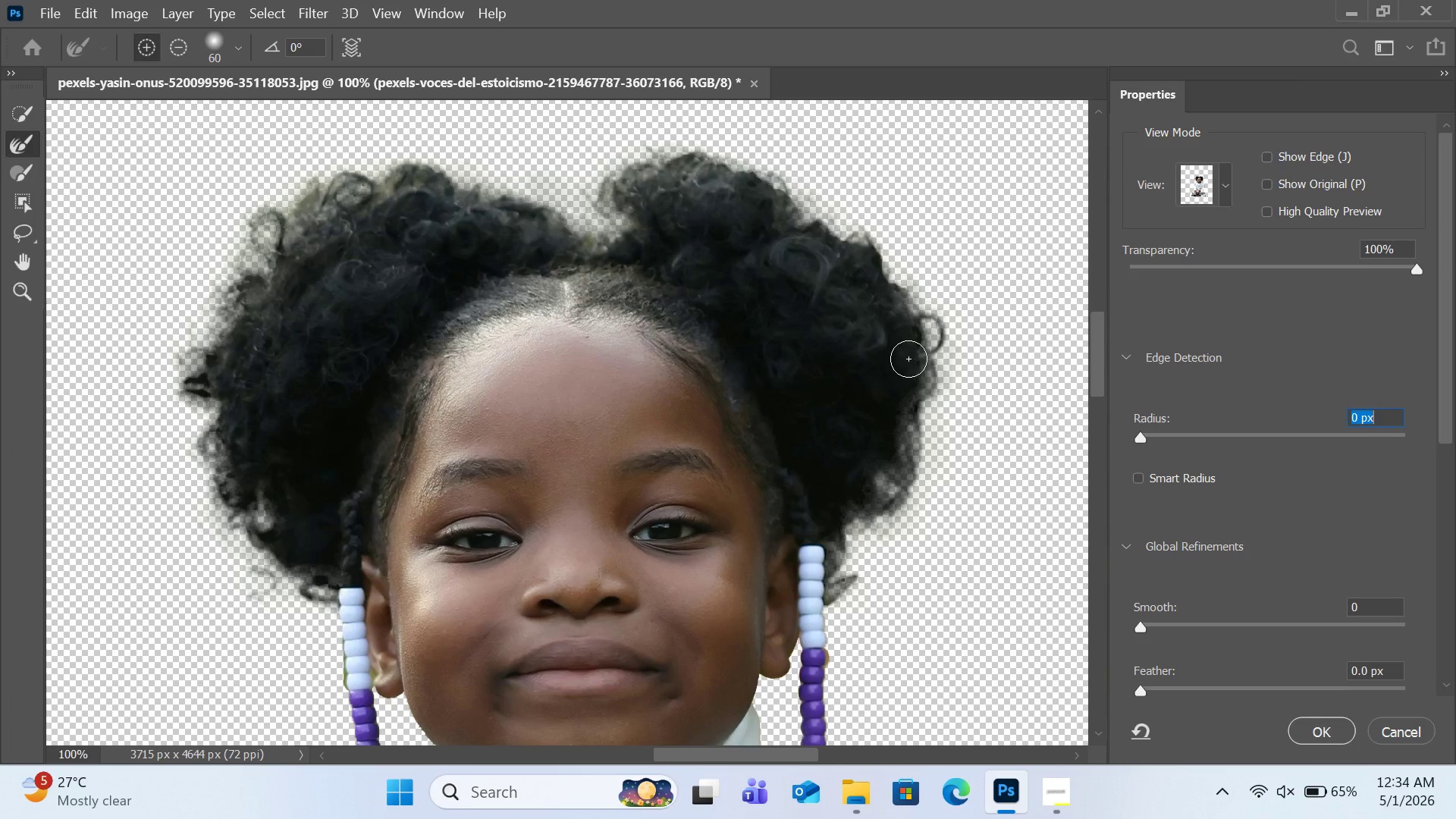 
scroll: coordinate [908, 359], scroll_direction: down, amount: 4.0
 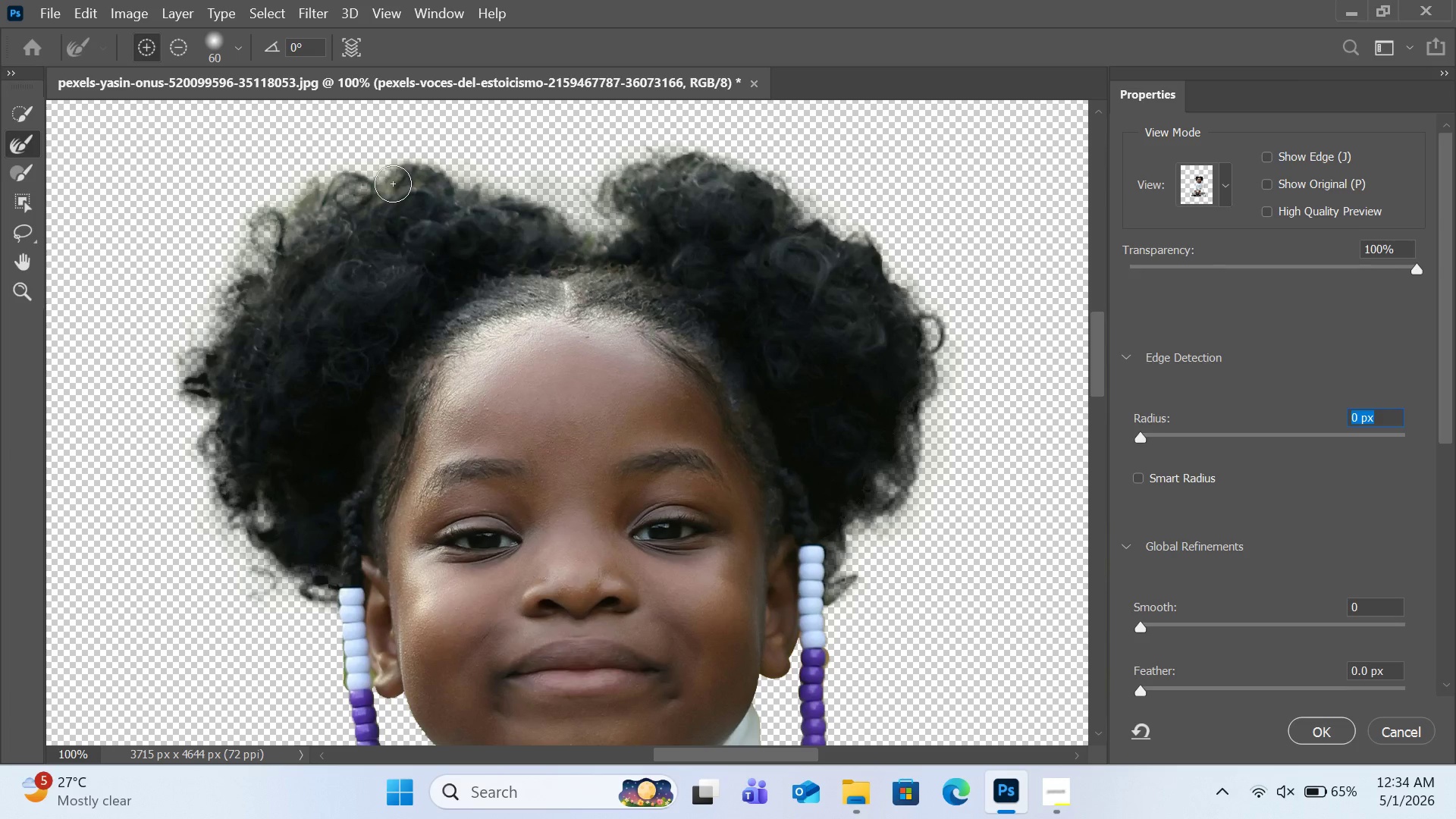 
left_click([388, 173])
 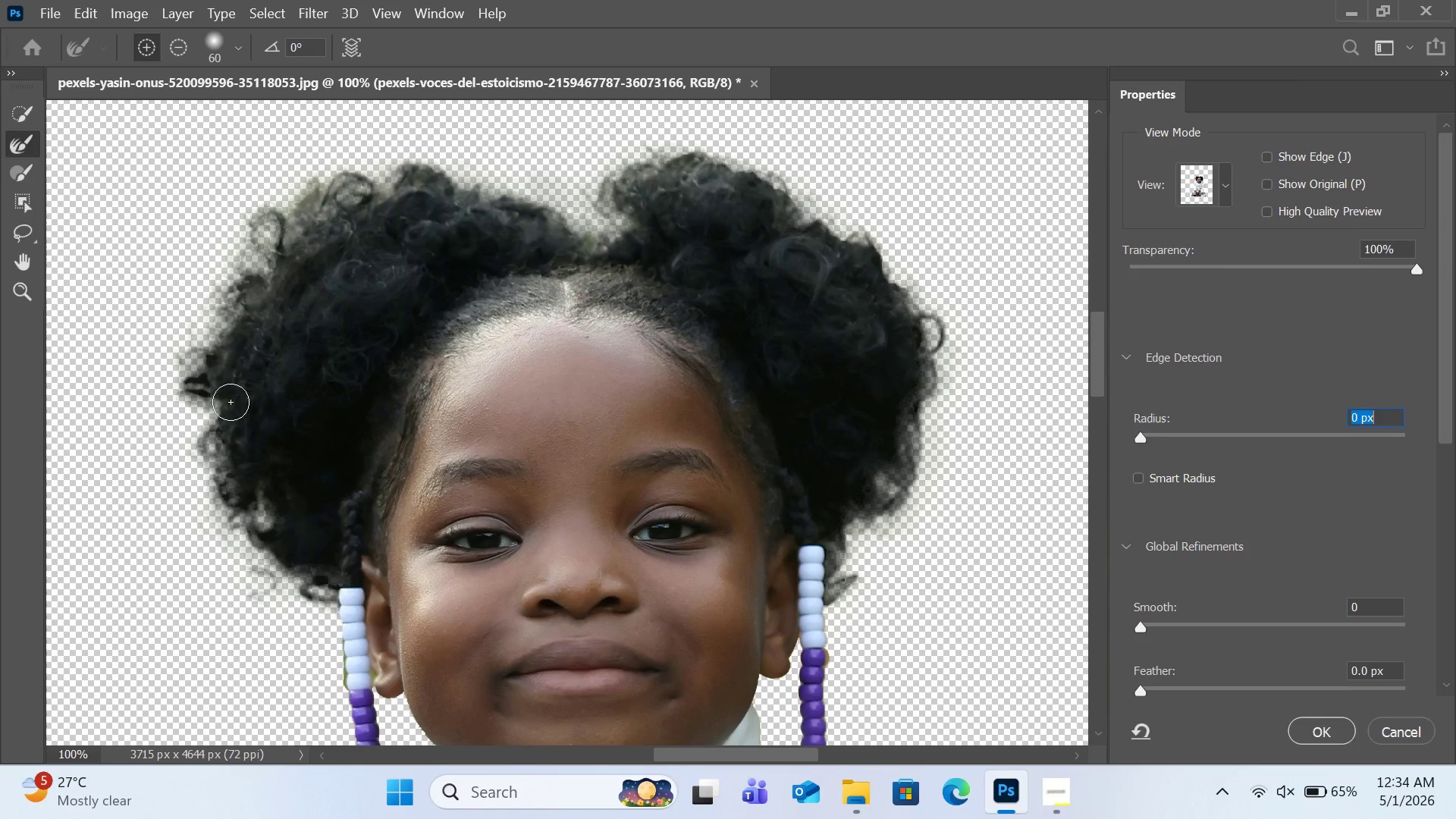 
left_click([199, 380])
 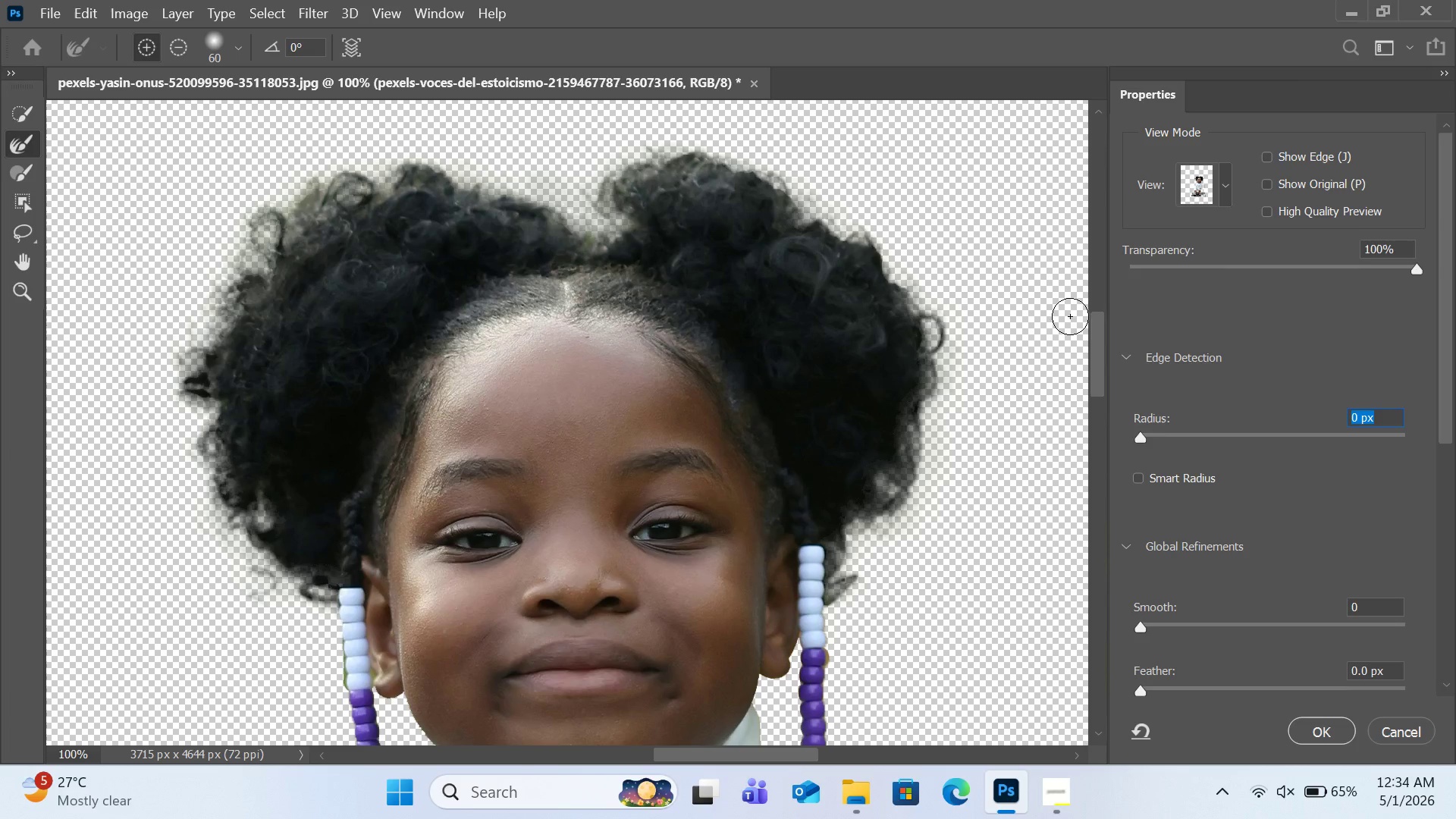 
left_click_drag(start_coordinate=[1096, 330], to_coordinate=[1100, 374])
 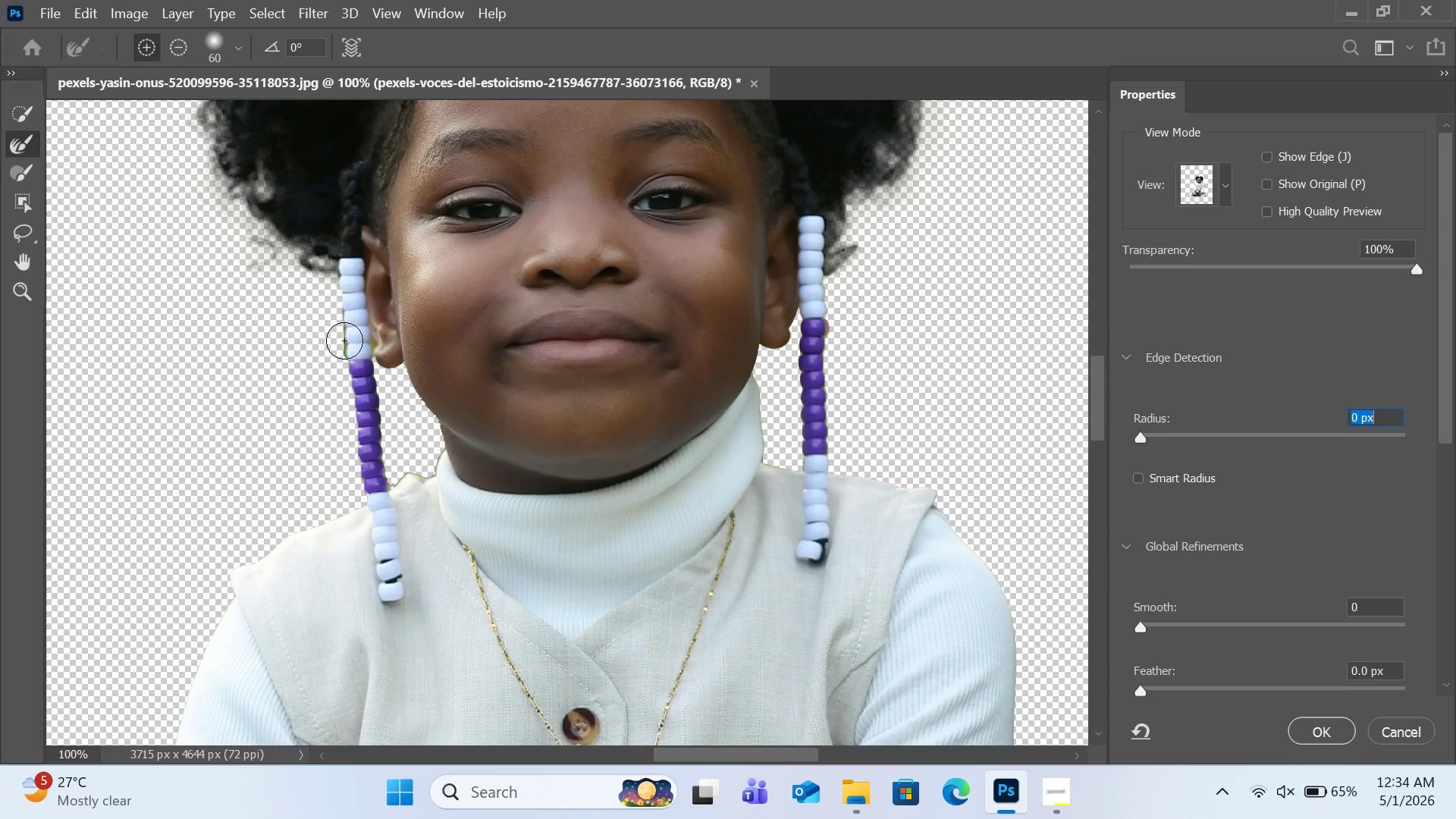 
left_click([344, 340])
 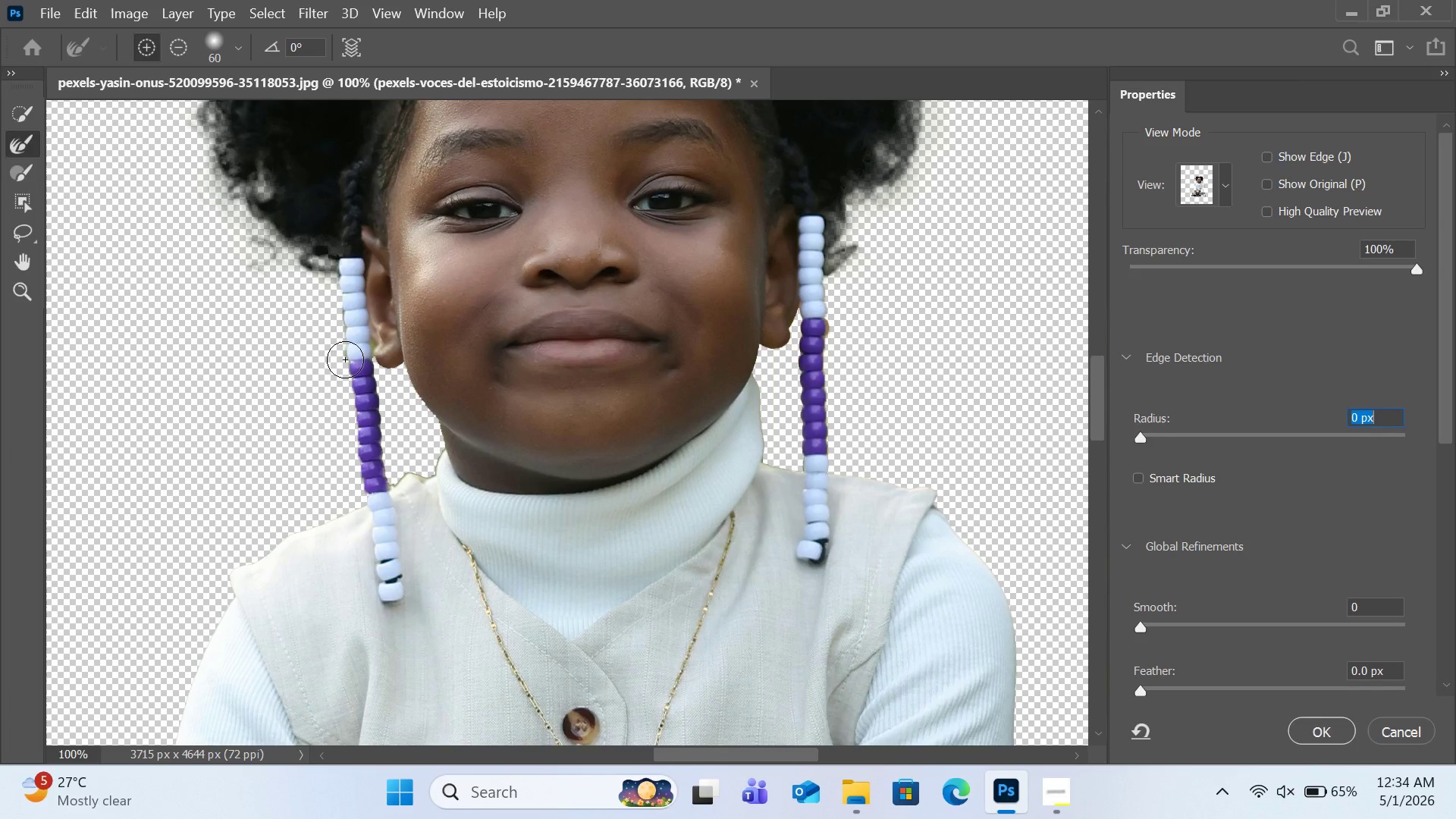 
left_click([345, 357])
 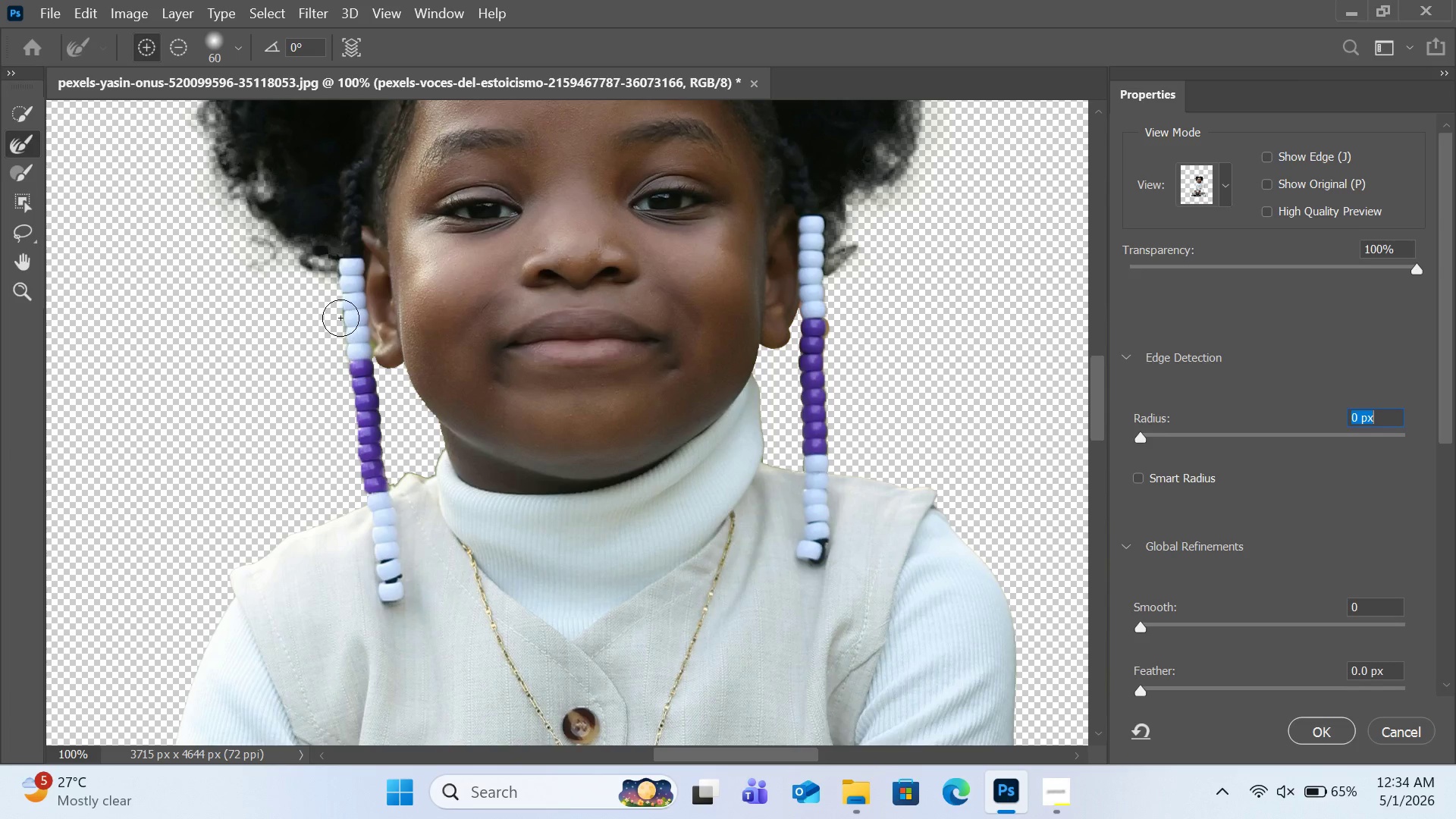 
left_click([344, 315])
 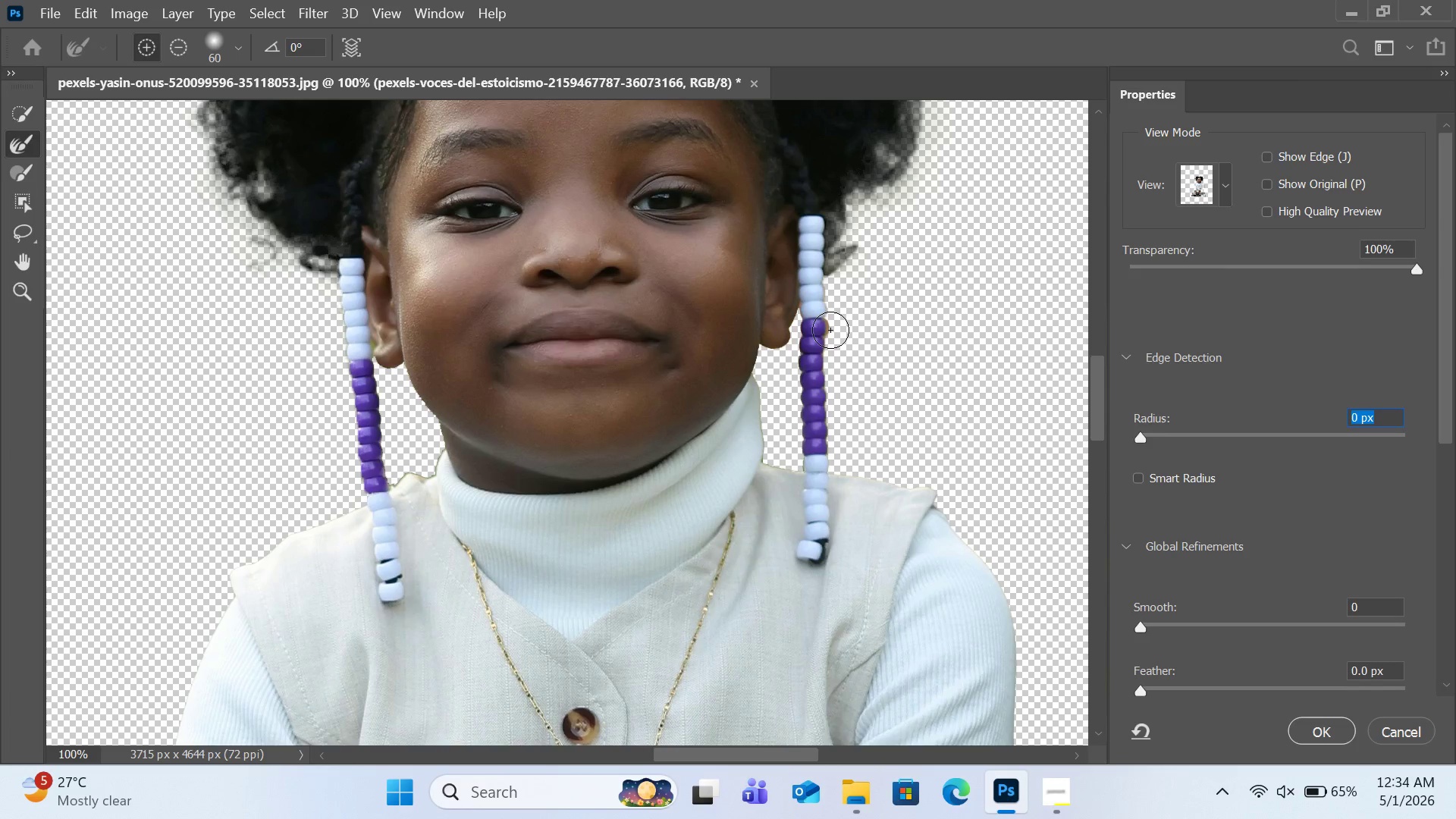 
left_click([828, 330])
 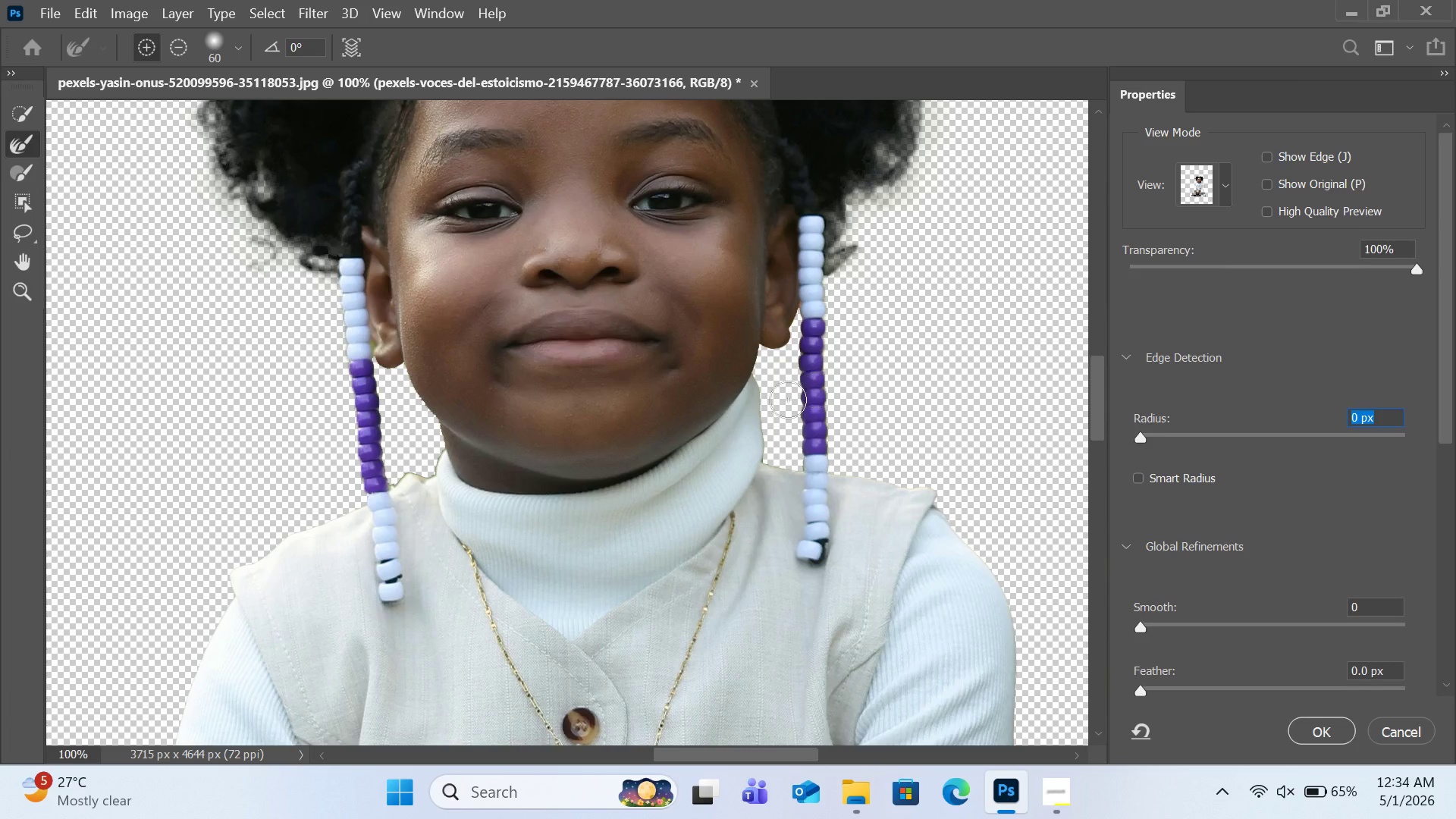 
scroll: coordinate [1044, 576], scroll_direction: down, amount: 5.0
 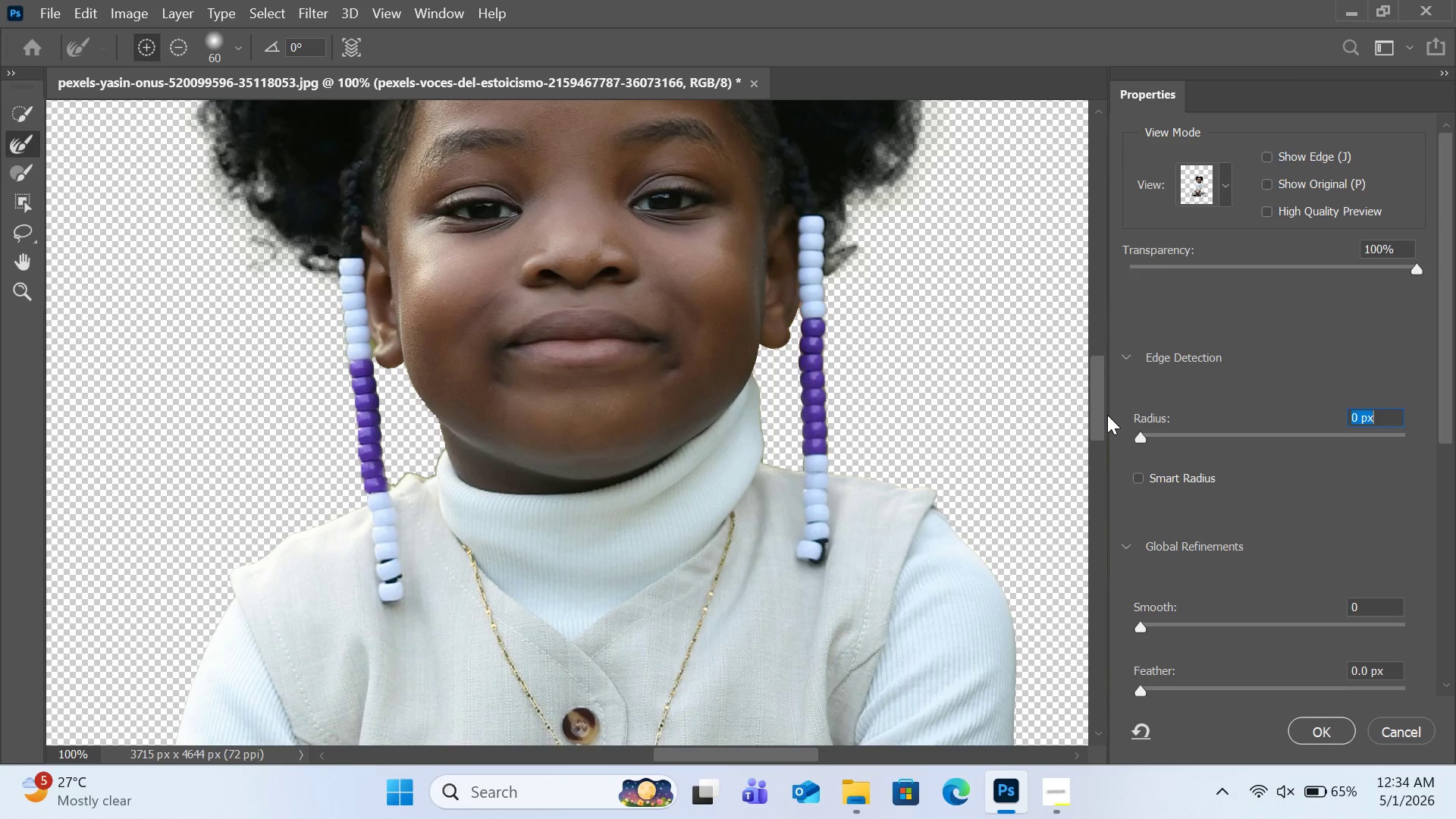 
left_click_drag(start_coordinate=[1104, 413], to_coordinate=[1109, 582])
 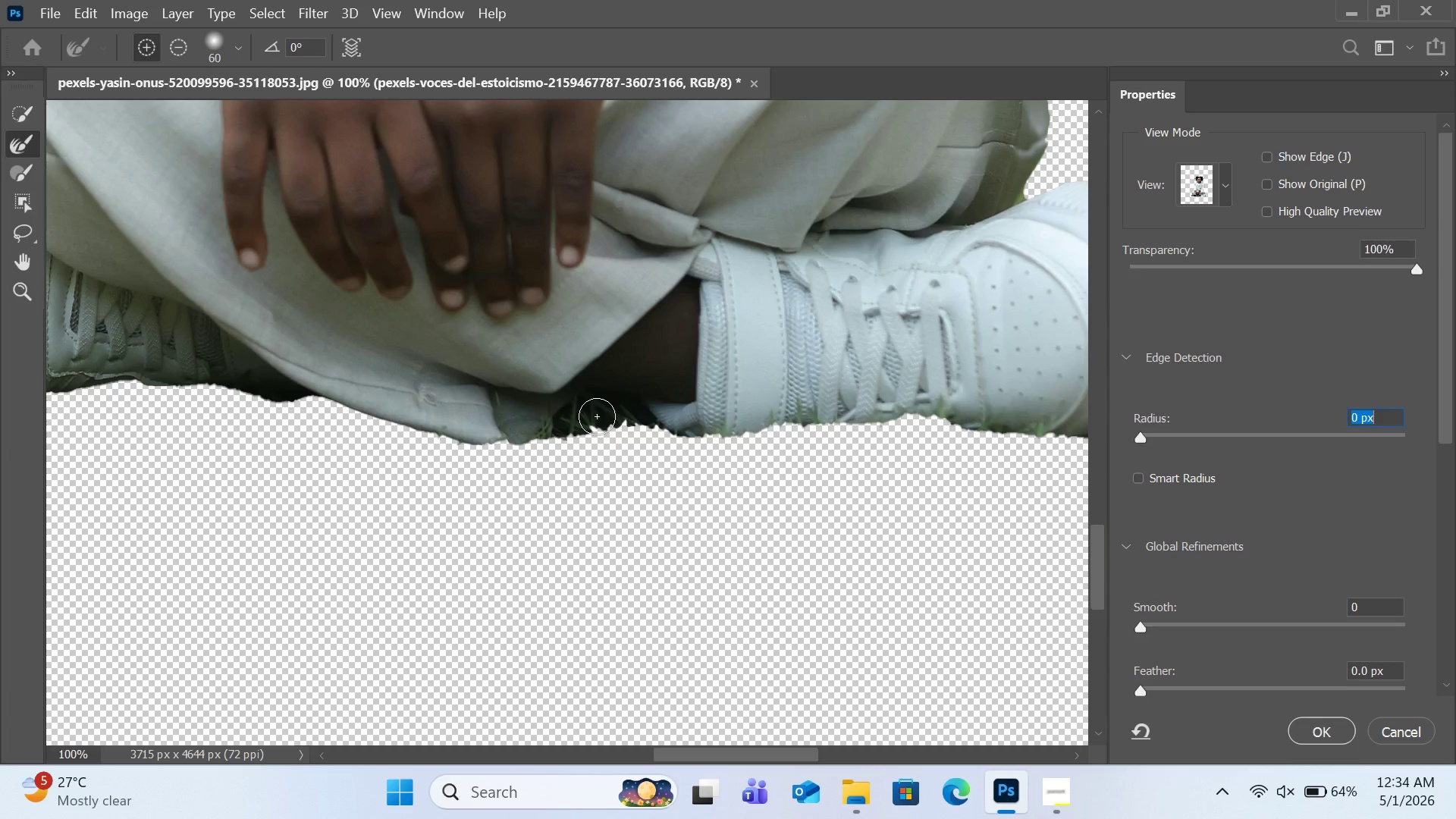 
left_click_drag(start_coordinate=[615, 413], to_coordinate=[562, 451])
 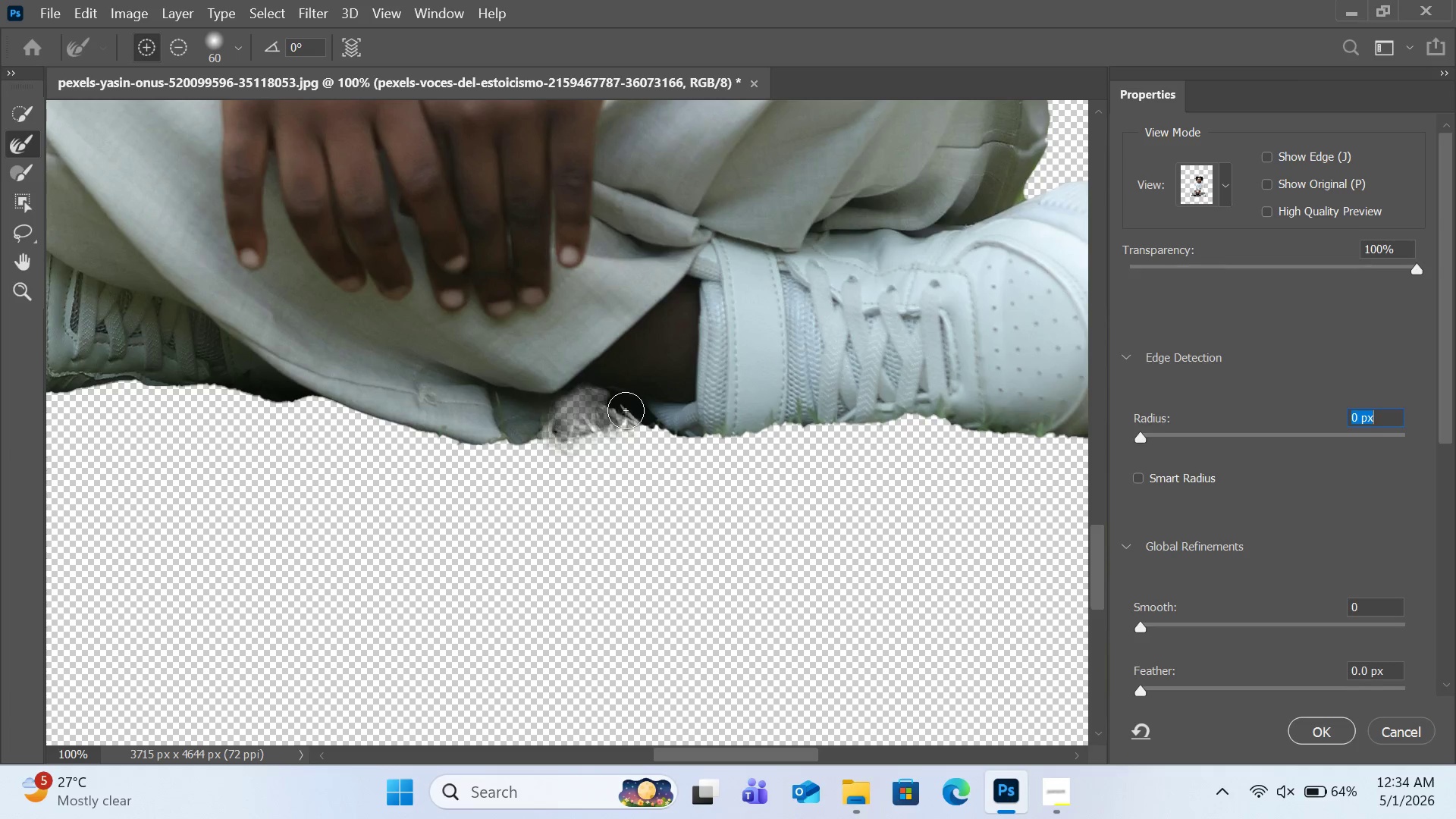 
left_click([613, 410])
 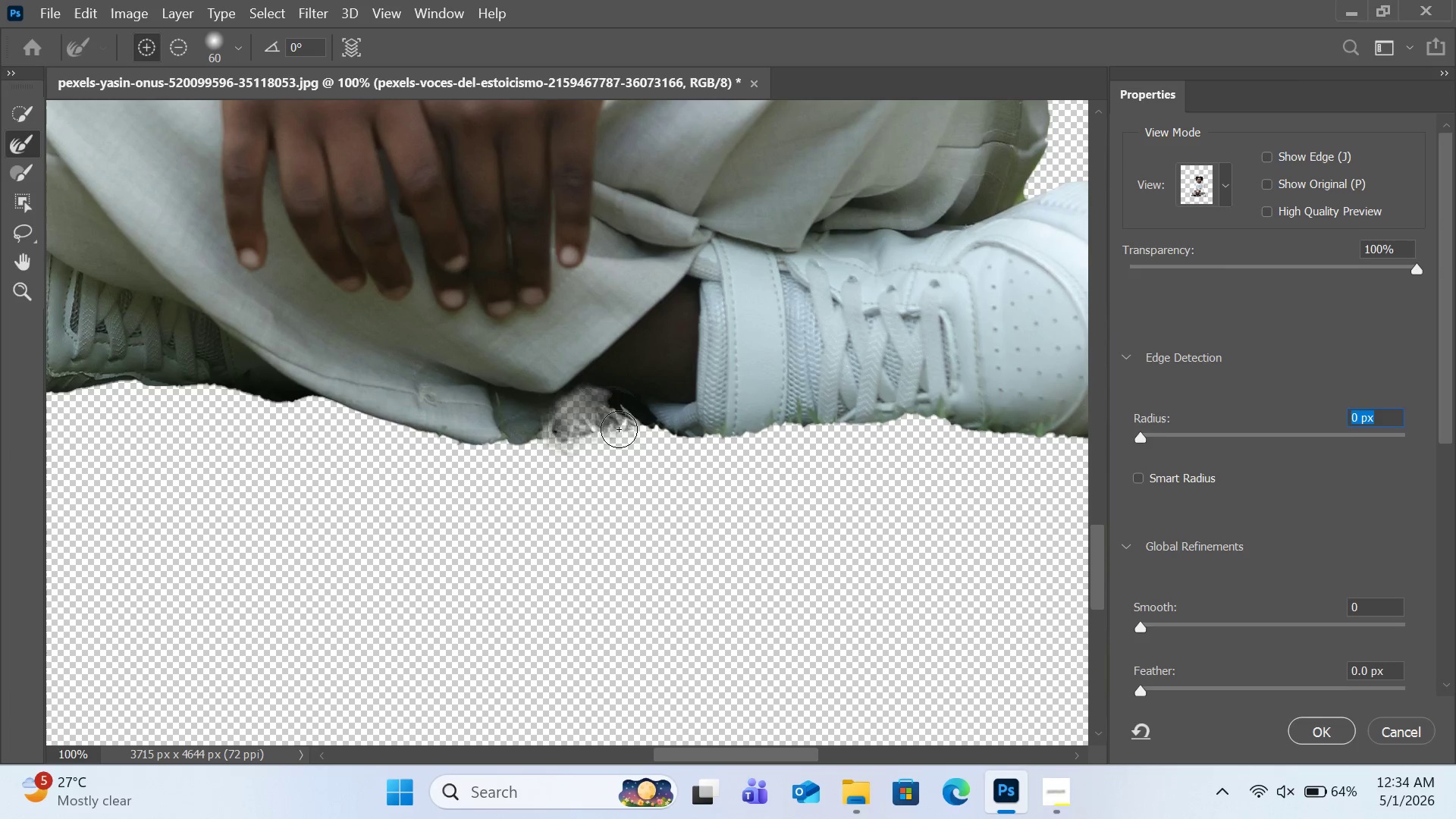 
left_click_drag(start_coordinate=[607, 425], to_coordinate=[582, 439])
 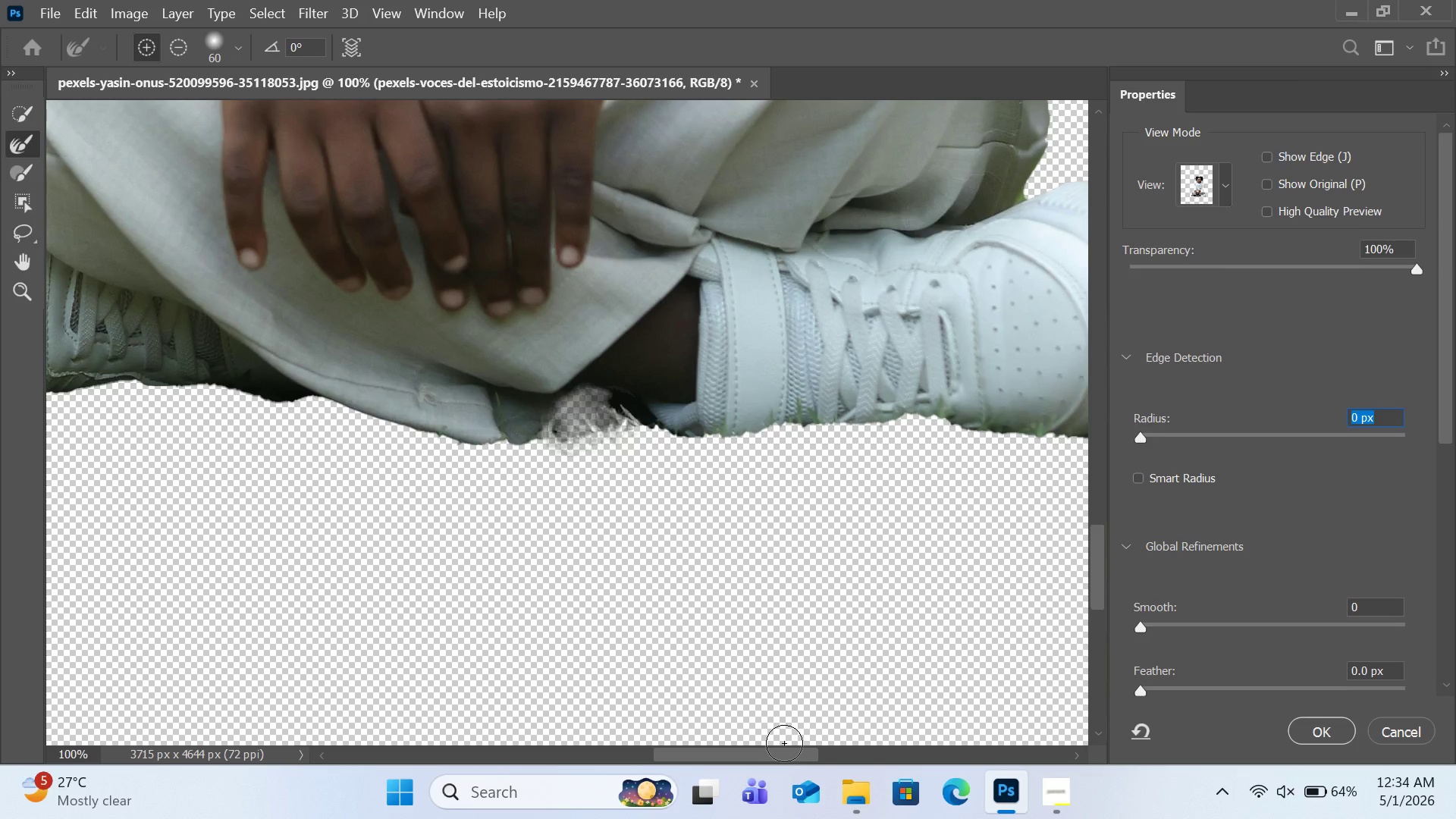 
left_click_drag(start_coordinate=[776, 758], to_coordinate=[761, 752])
 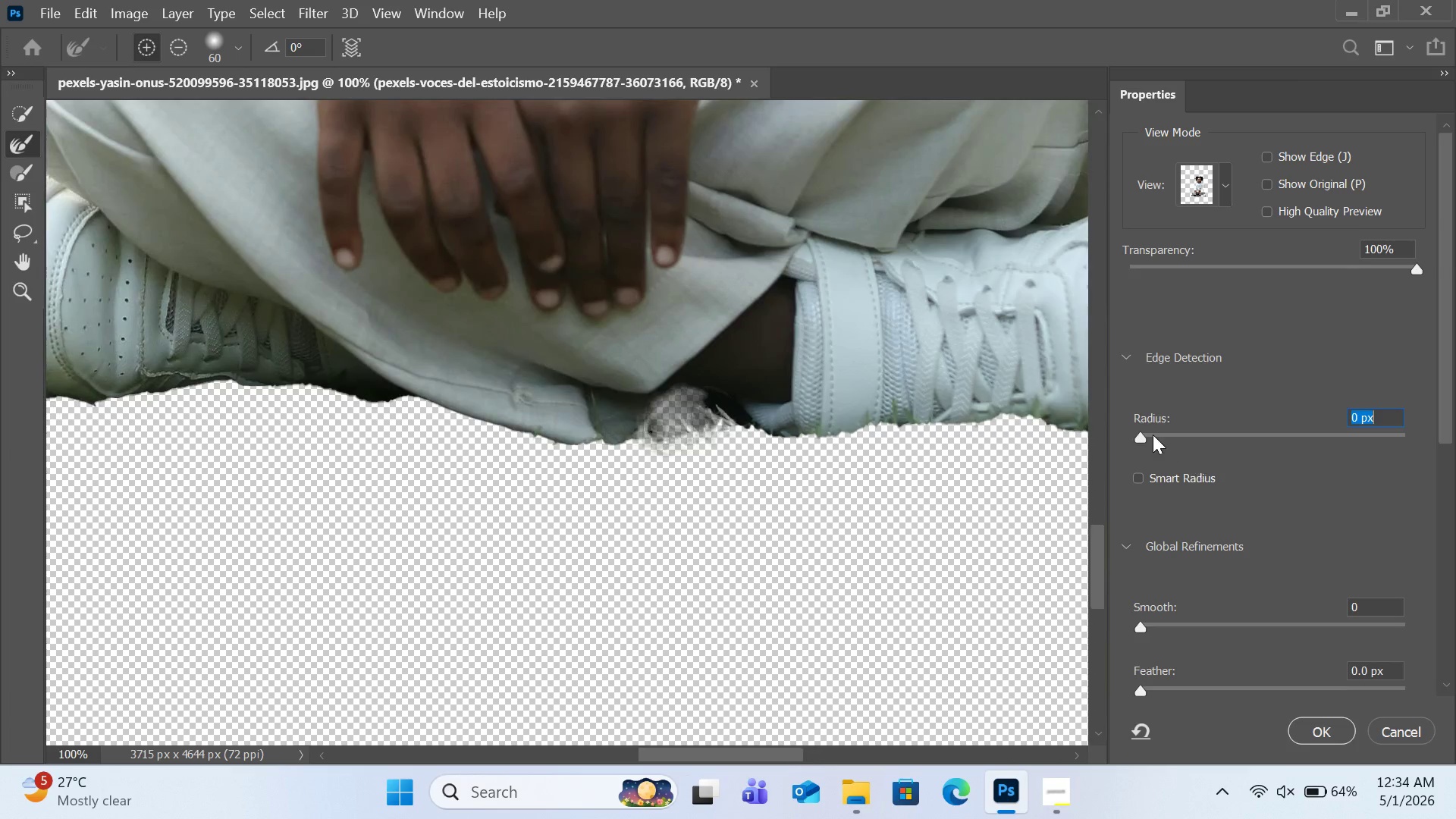 
left_click([1153, 435])
 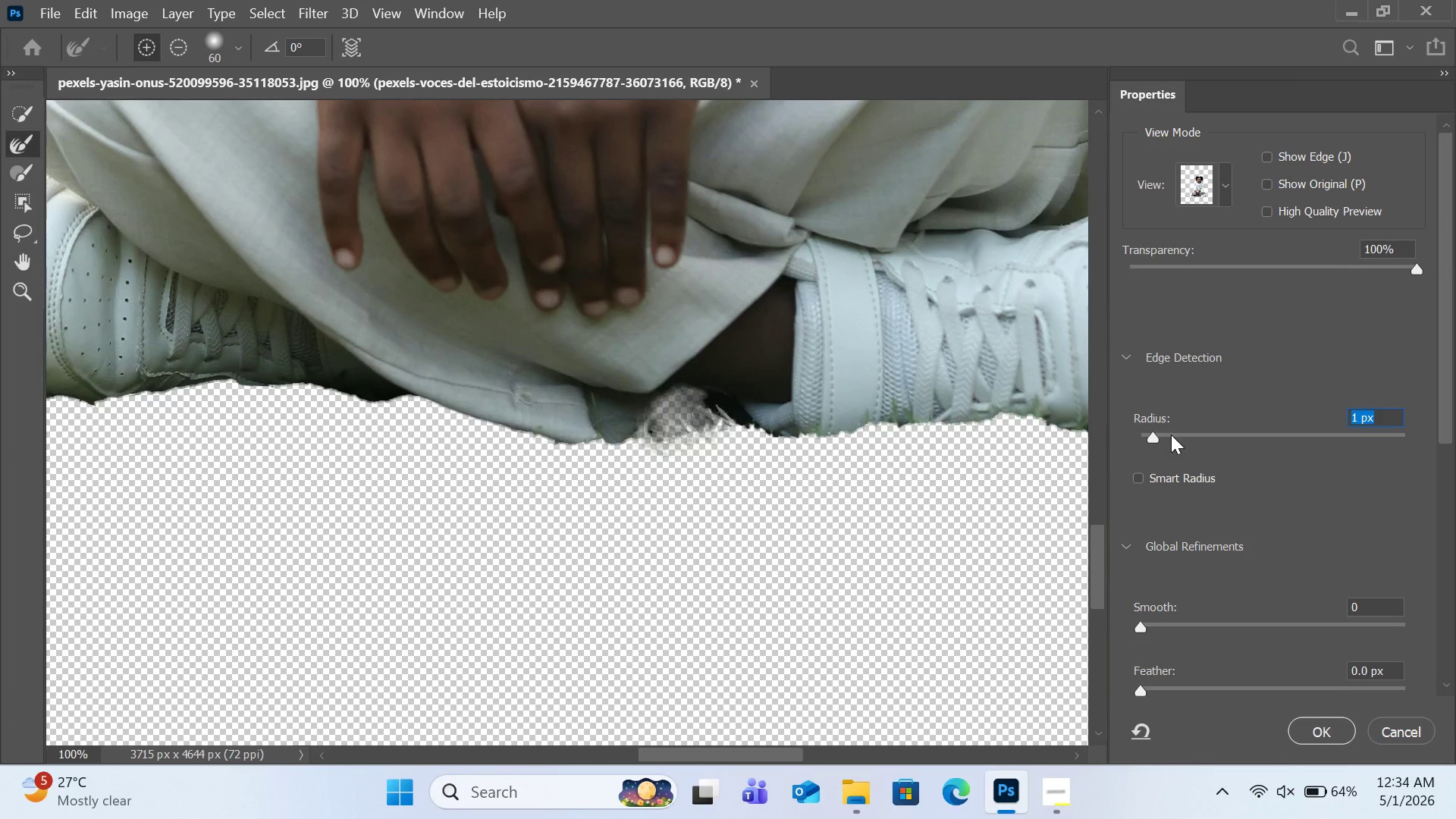 
left_click([1171, 435])
 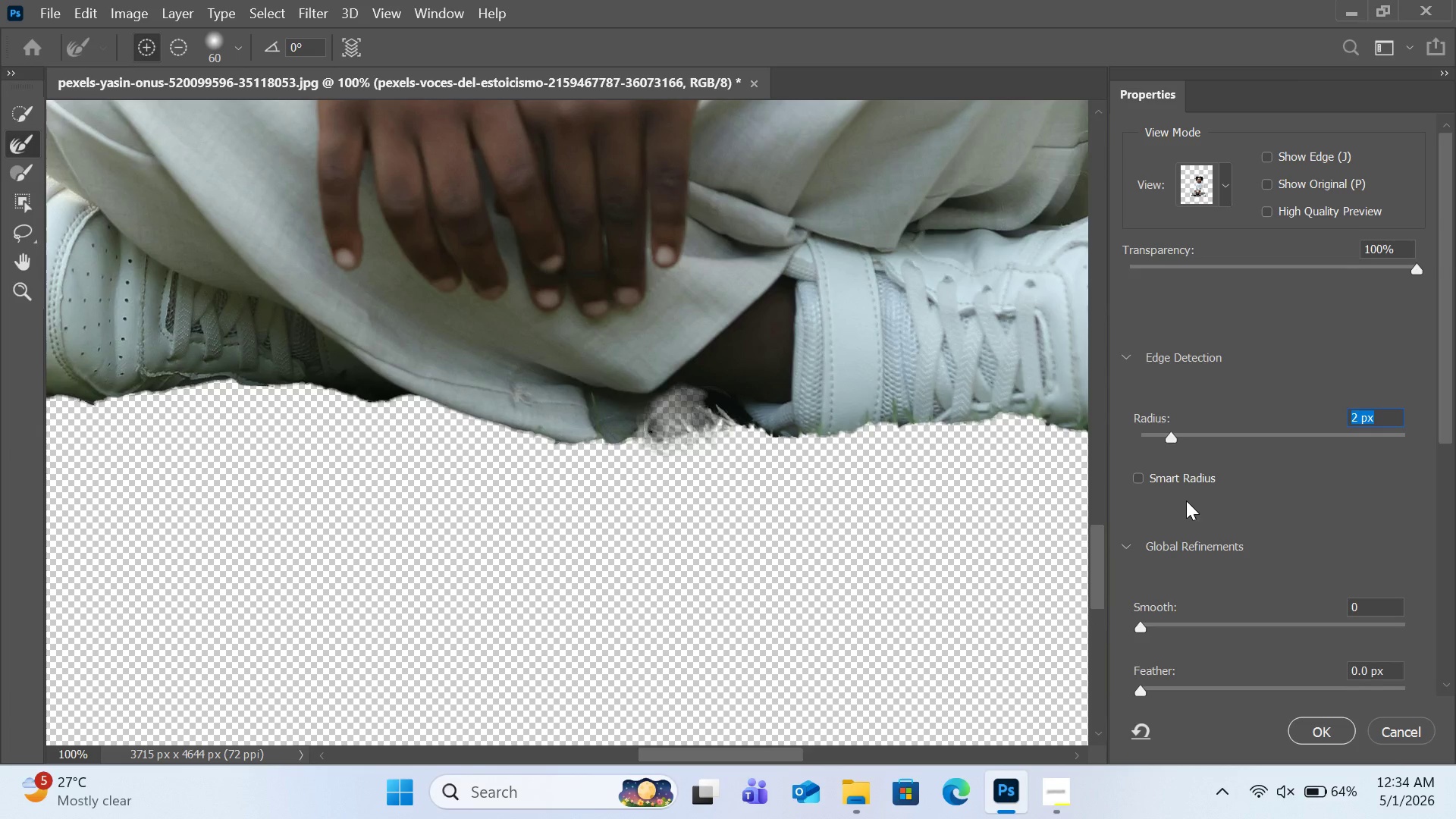 
left_click([1166, 622])
 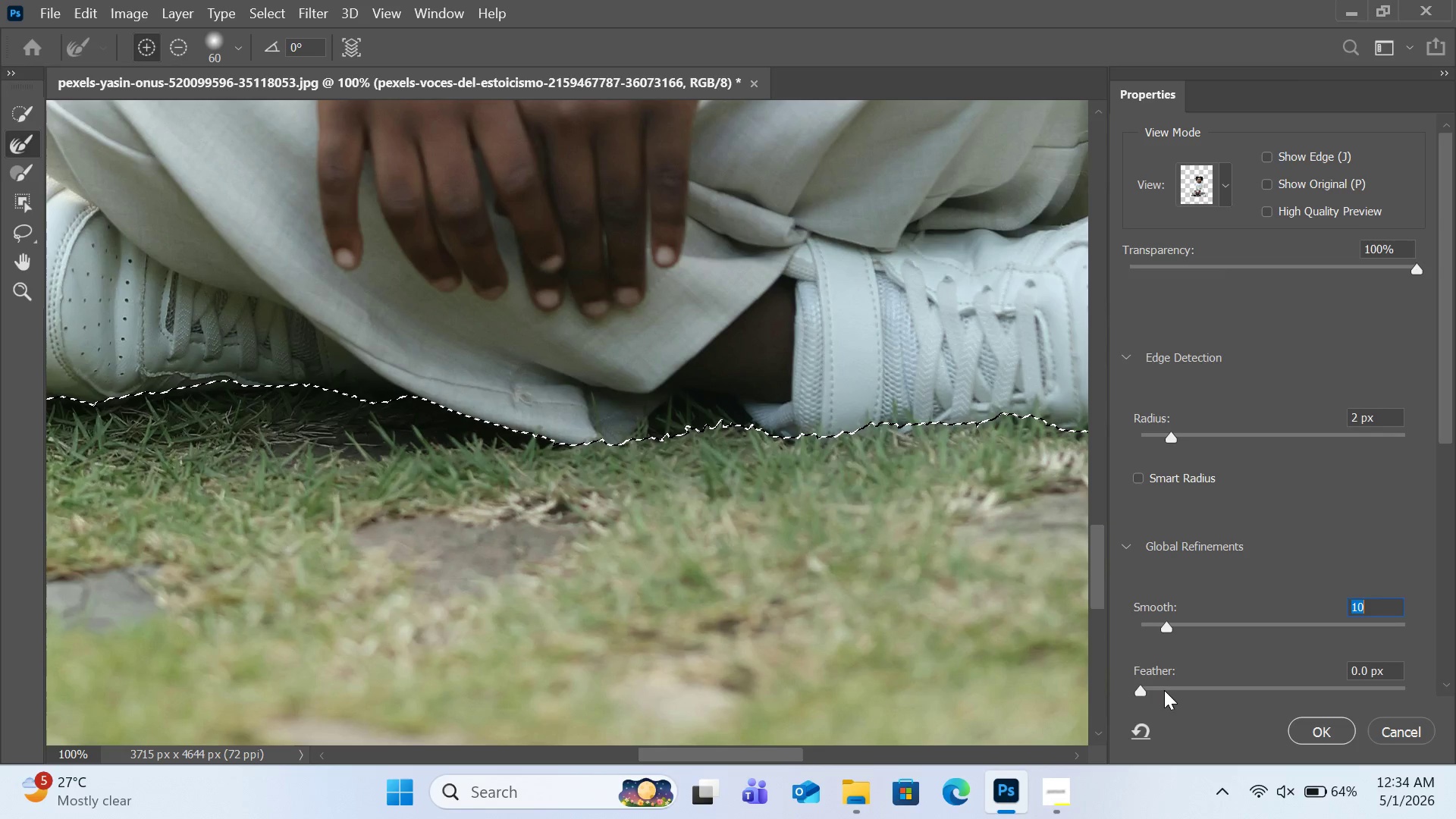 
double_click([1166, 690])
 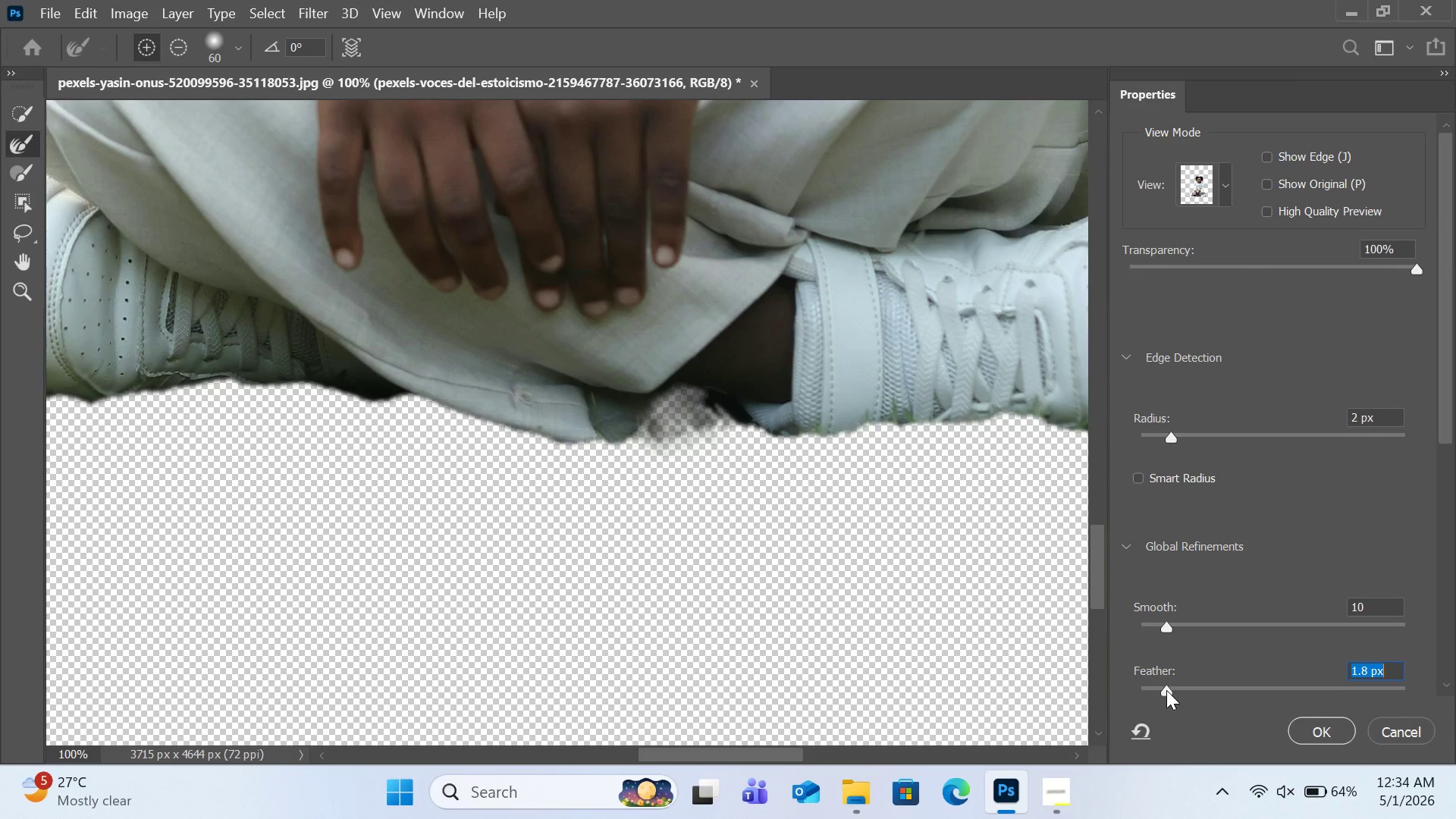 
left_click([1181, 689])
 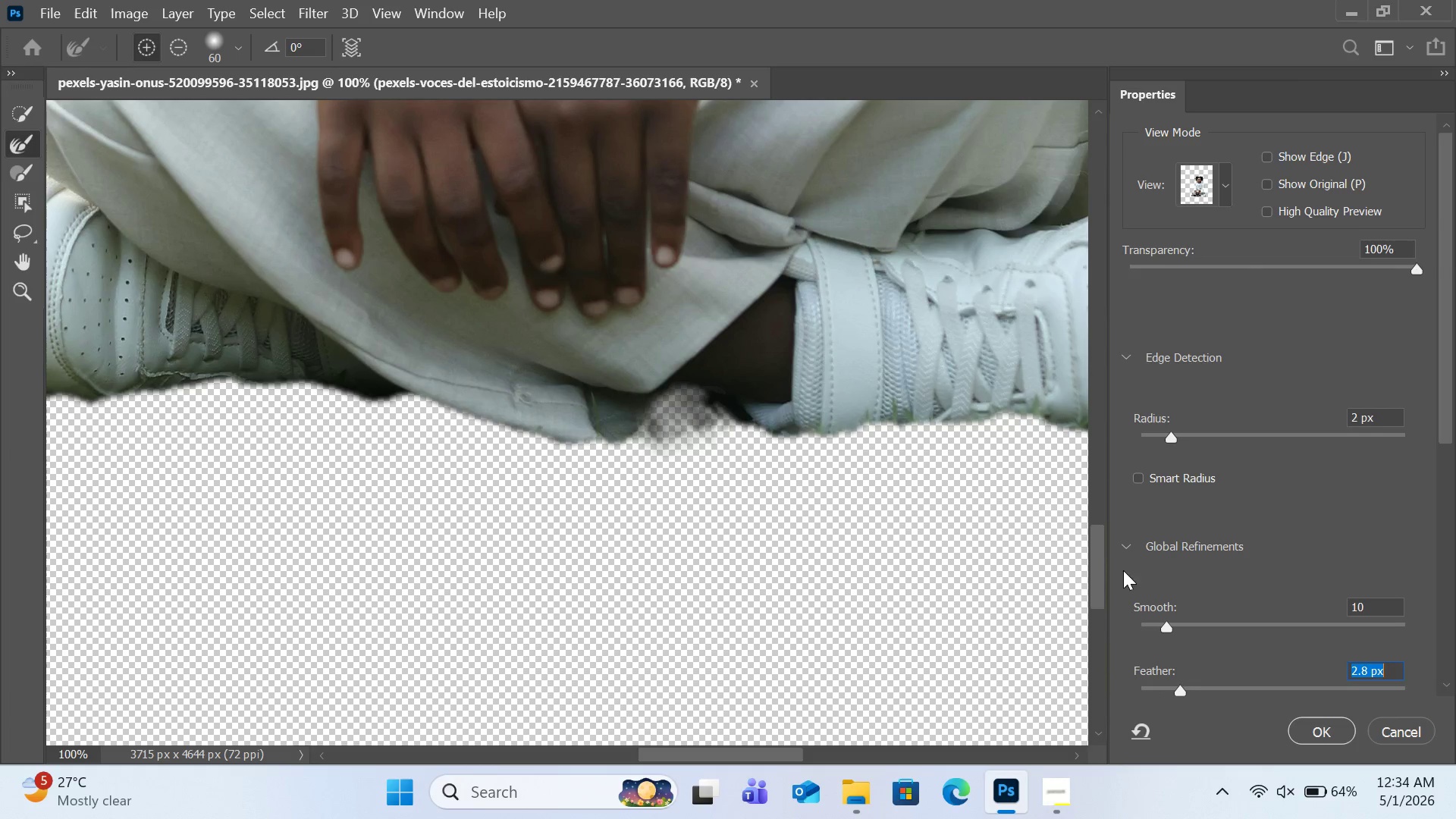 
scroll: coordinate [1056, 521], scroll_direction: up, amount: 4.0
 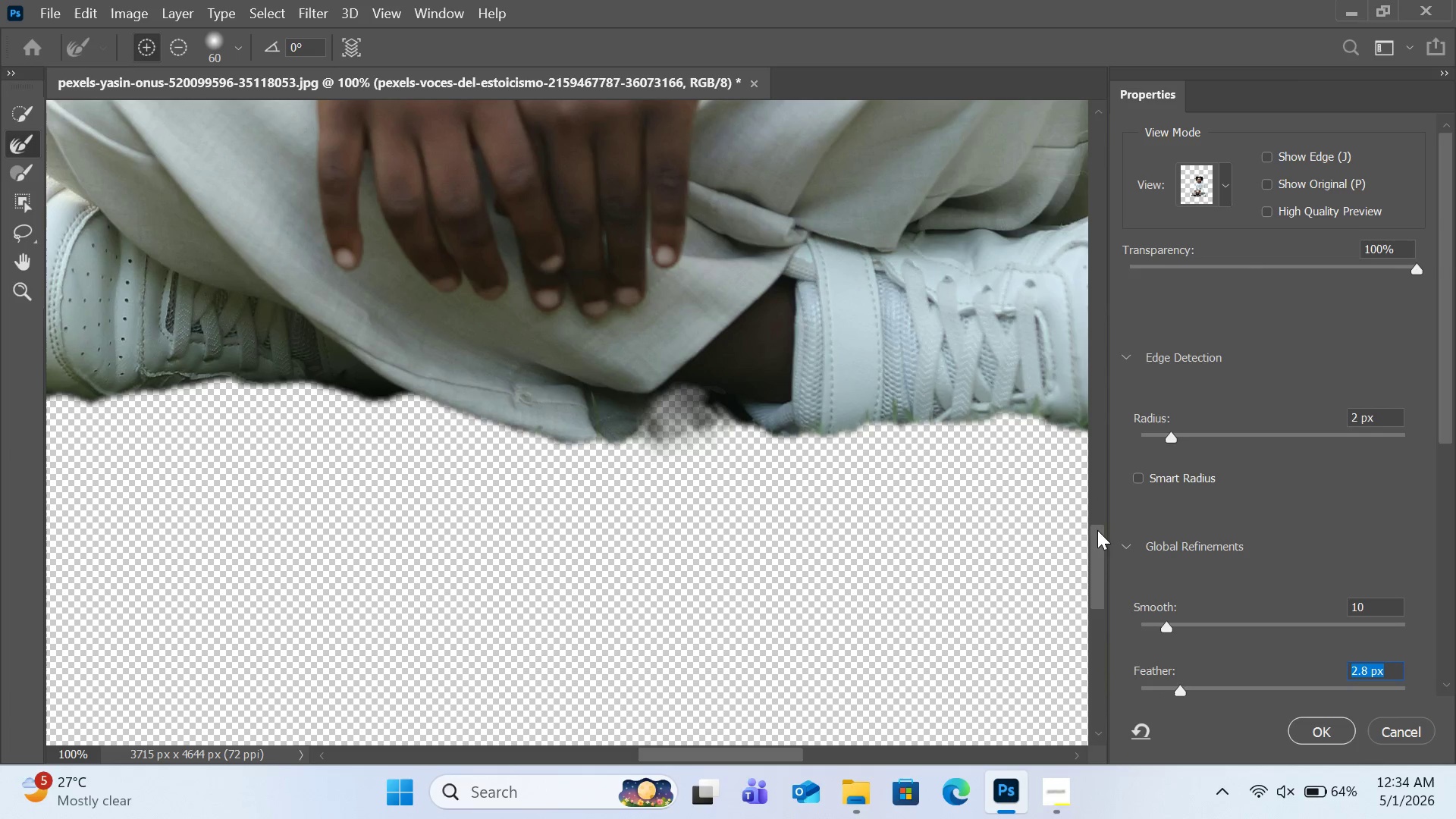 
left_click_drag(start_coordinate=[1097, 544], to_coordinate=[1099, 381])
 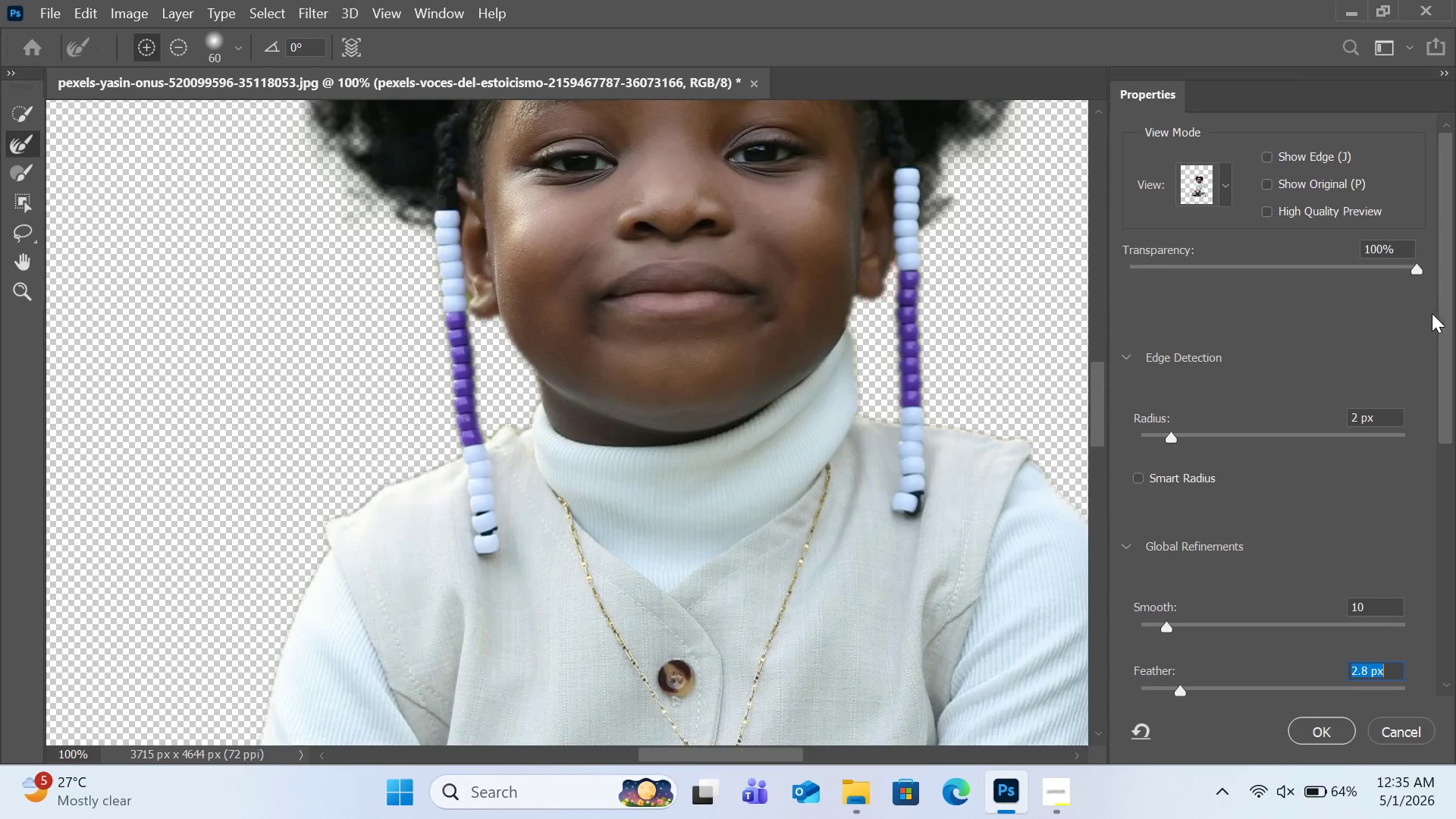 
left_click_drag(start_coordinate=[1449, 306], to_coordinate=[1445, 562])
 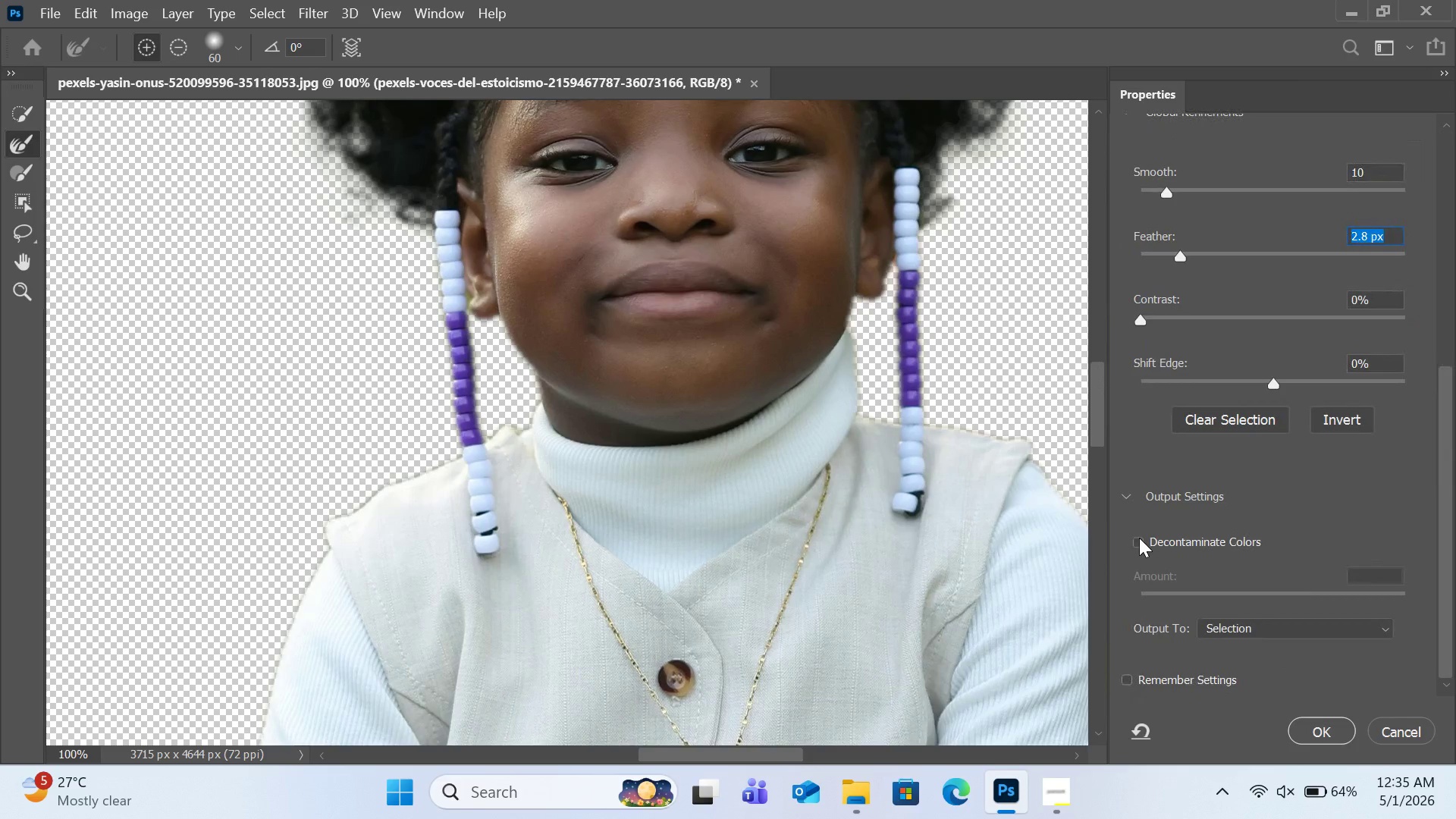 
left_click([1139, 538])
 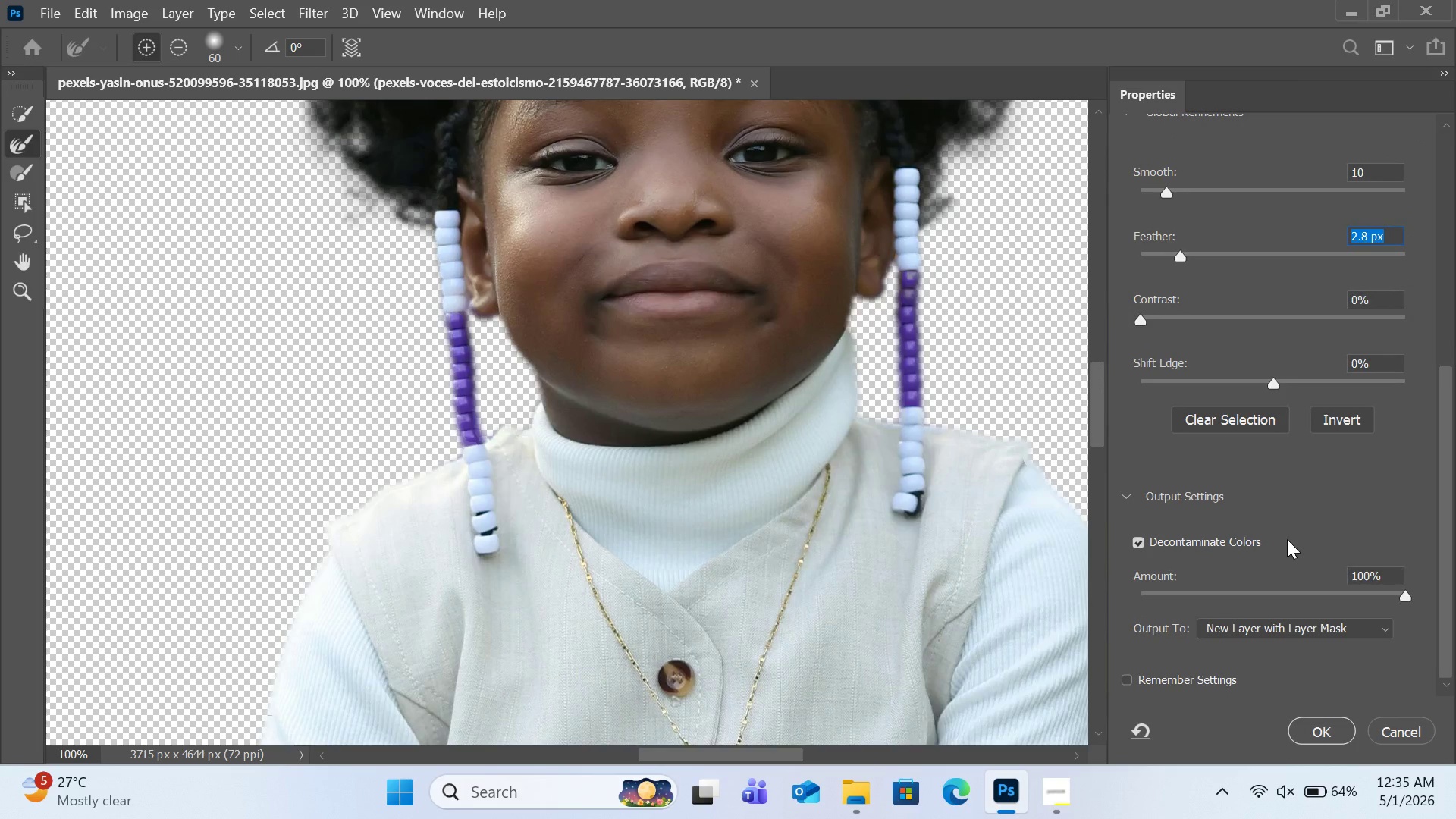 
left_click_drag(start_coordinate=[1448, 459], to_coordinate=[1451, 496])
 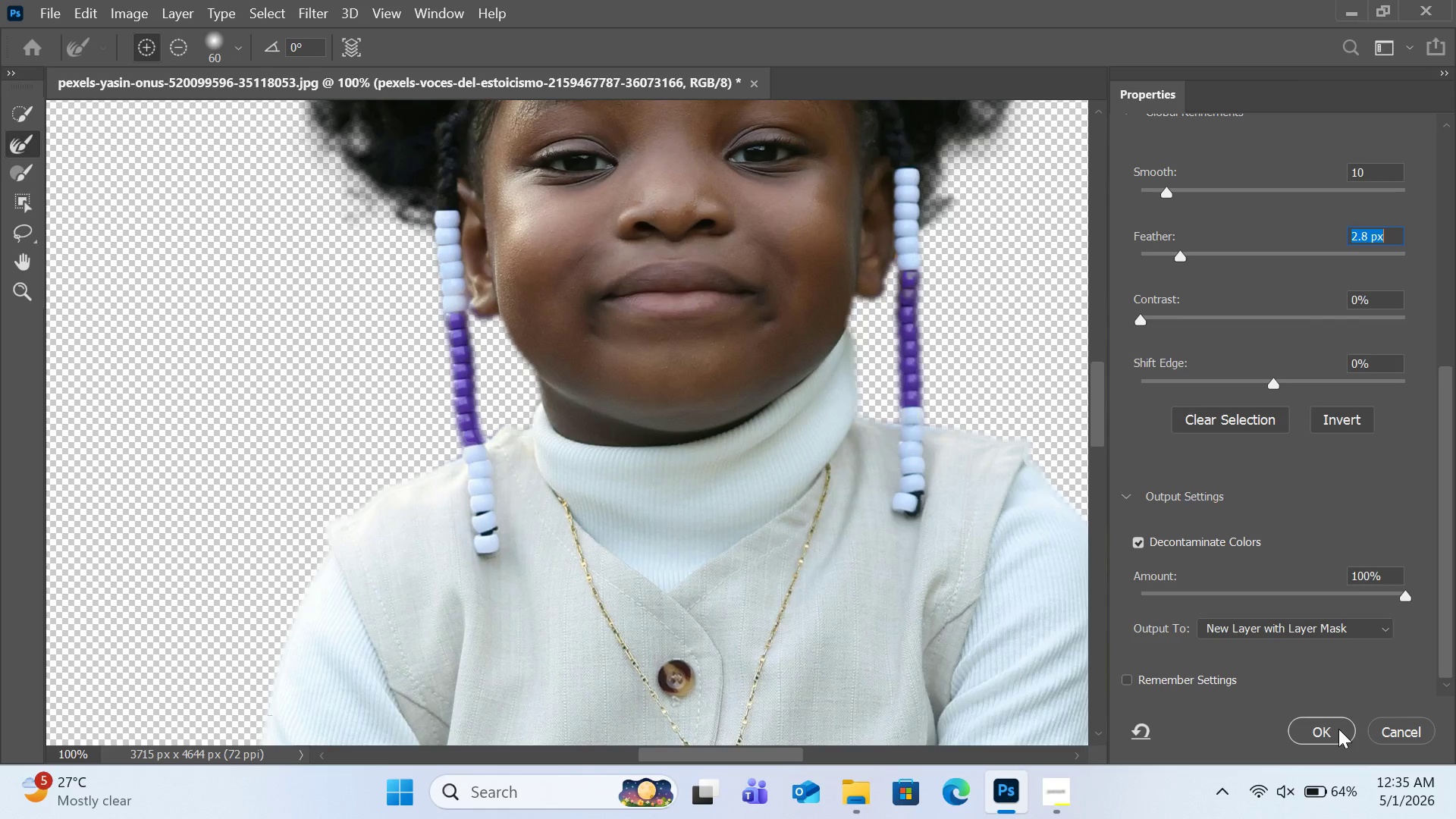 
left_click([1338, 729])
 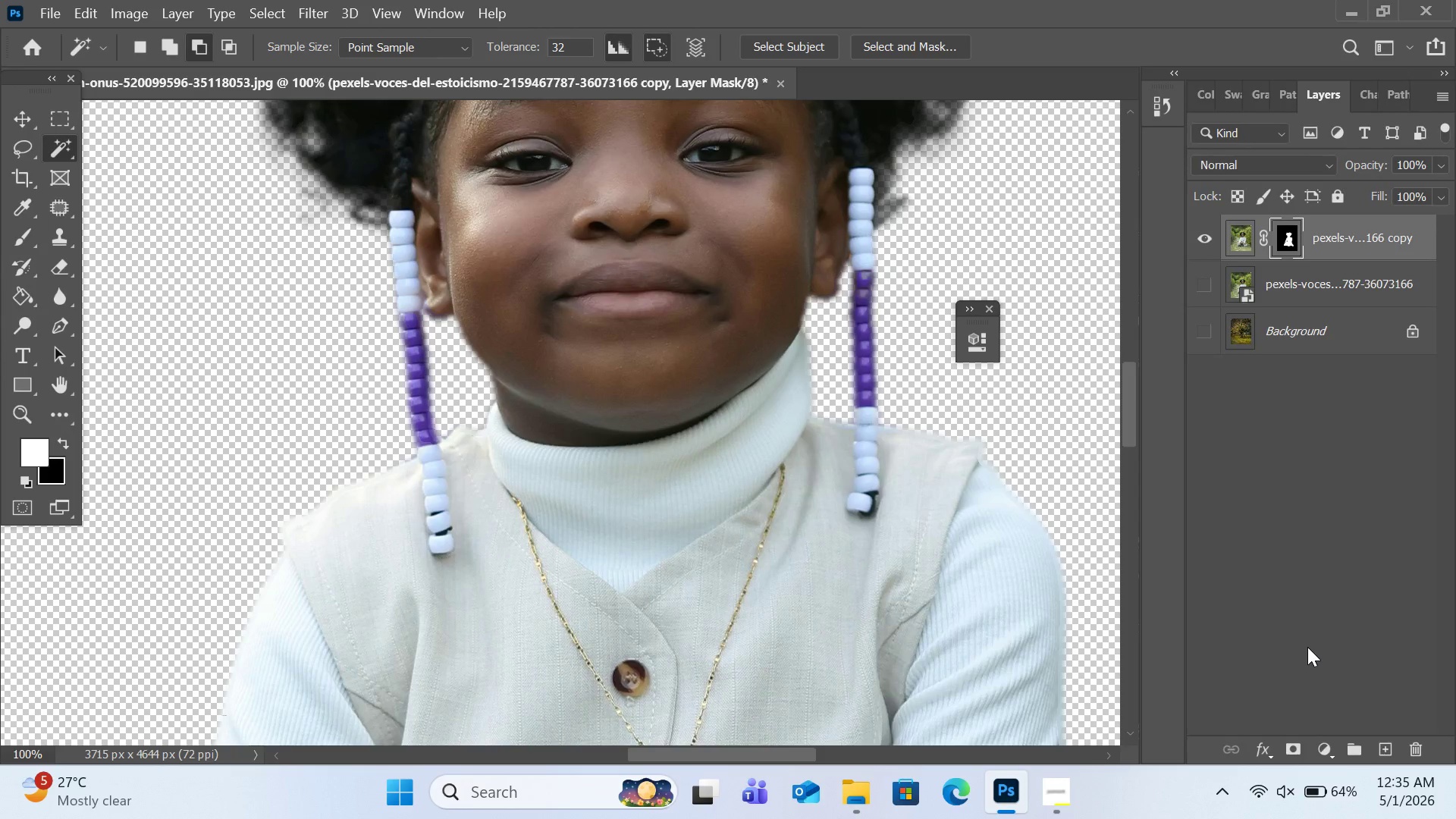 
wait(9.95)
 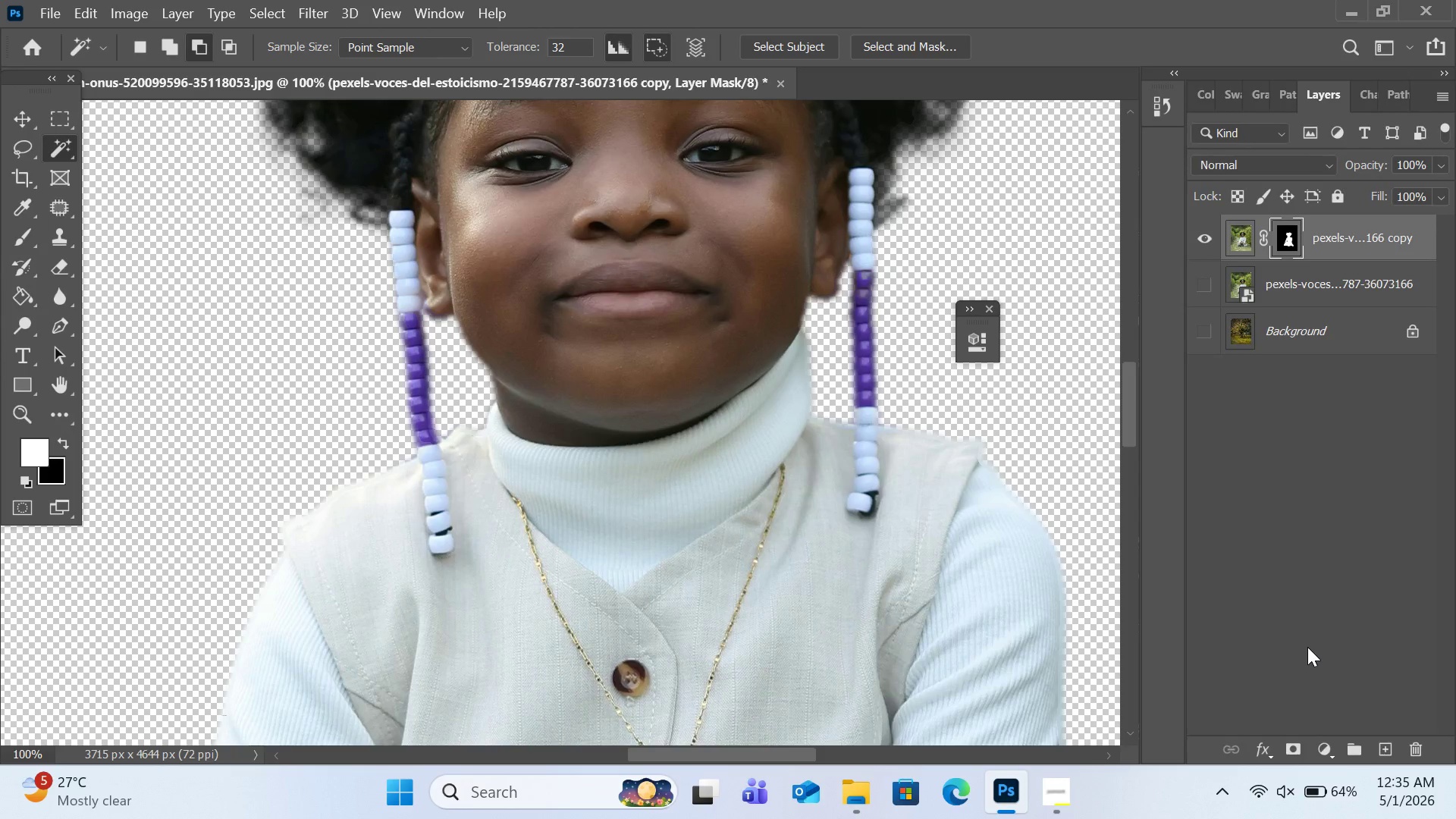 
left_click([1051, 792])